 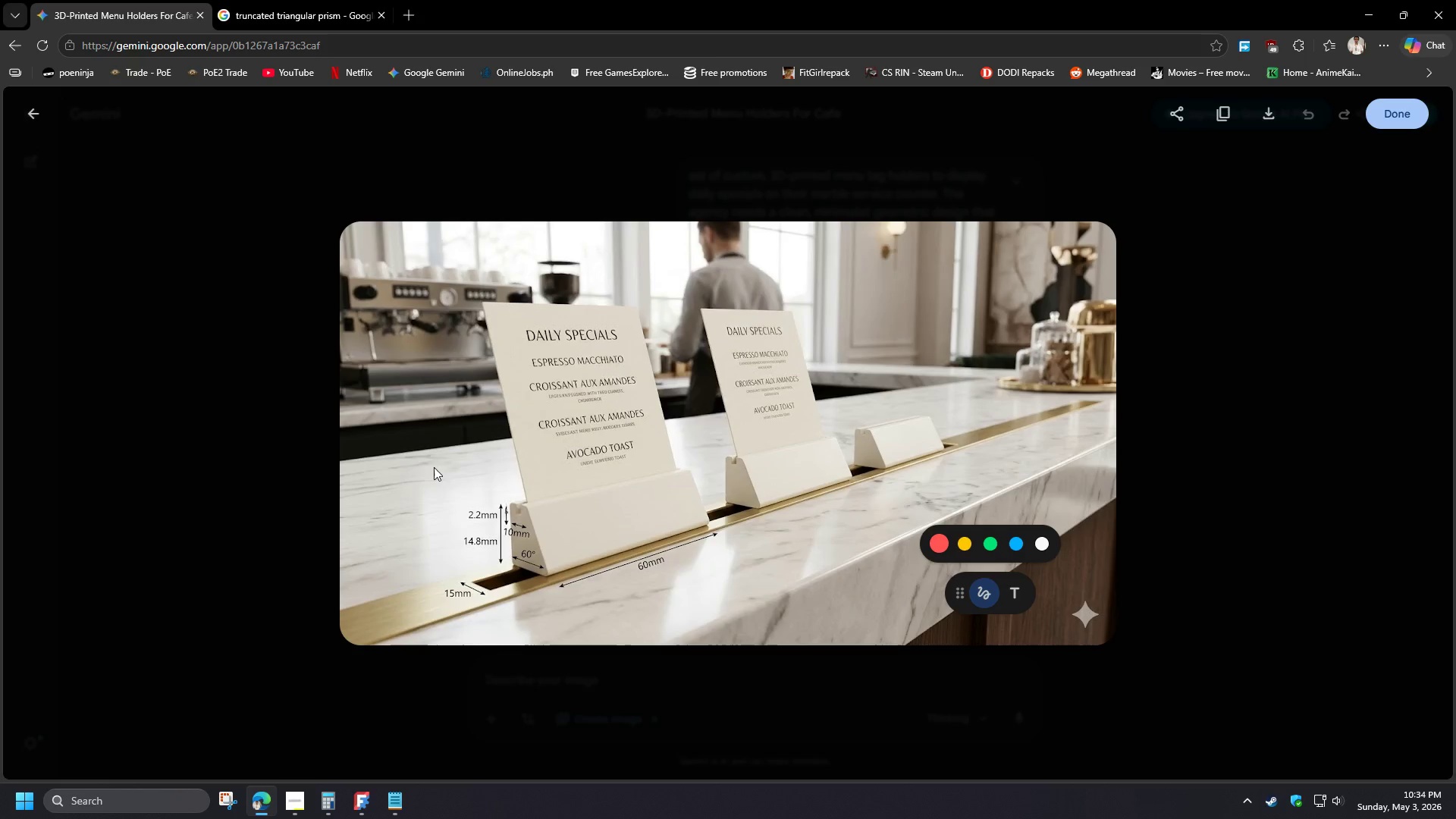 
left_click([401, 14])
 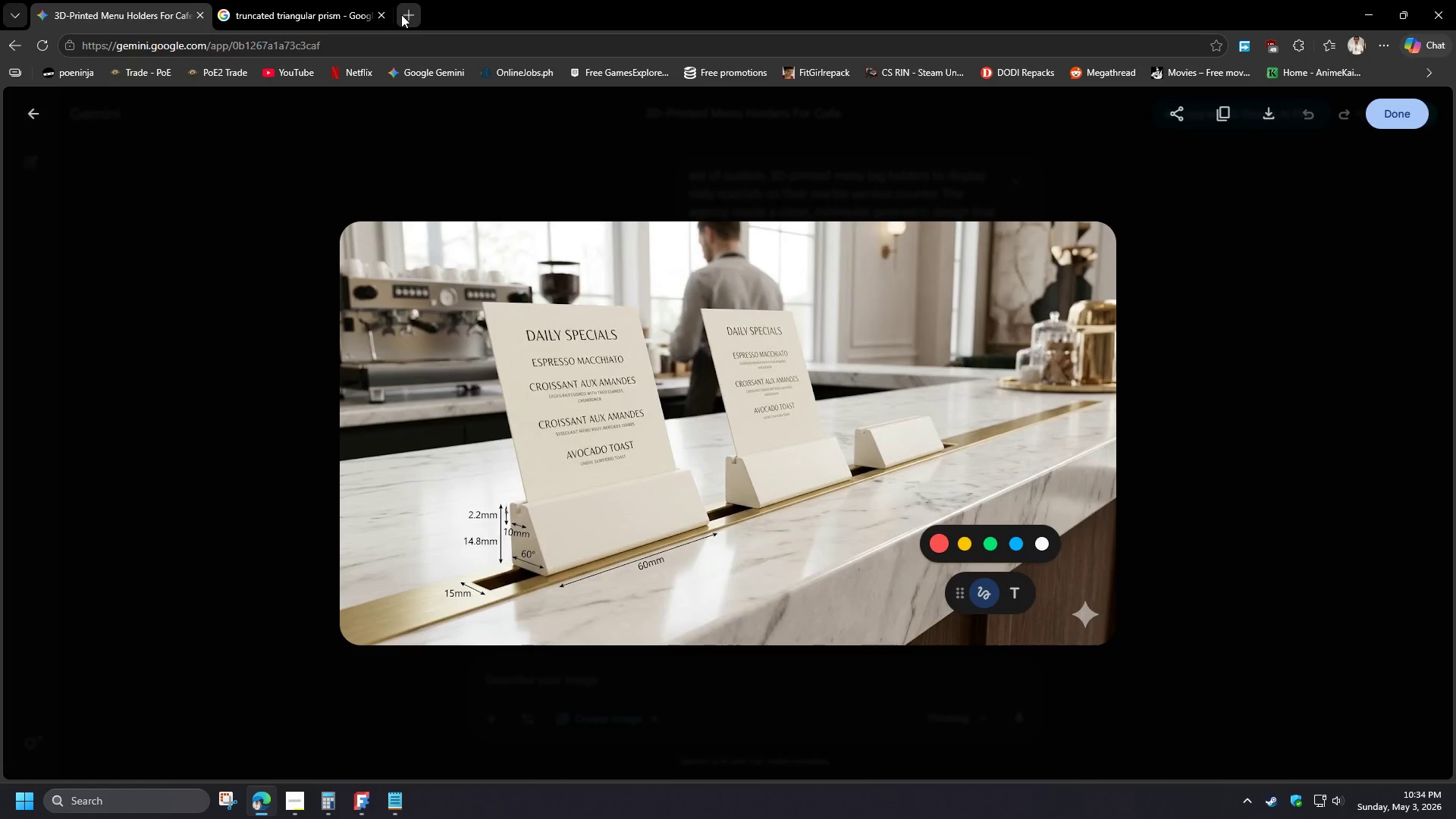 
key(Control+V)
 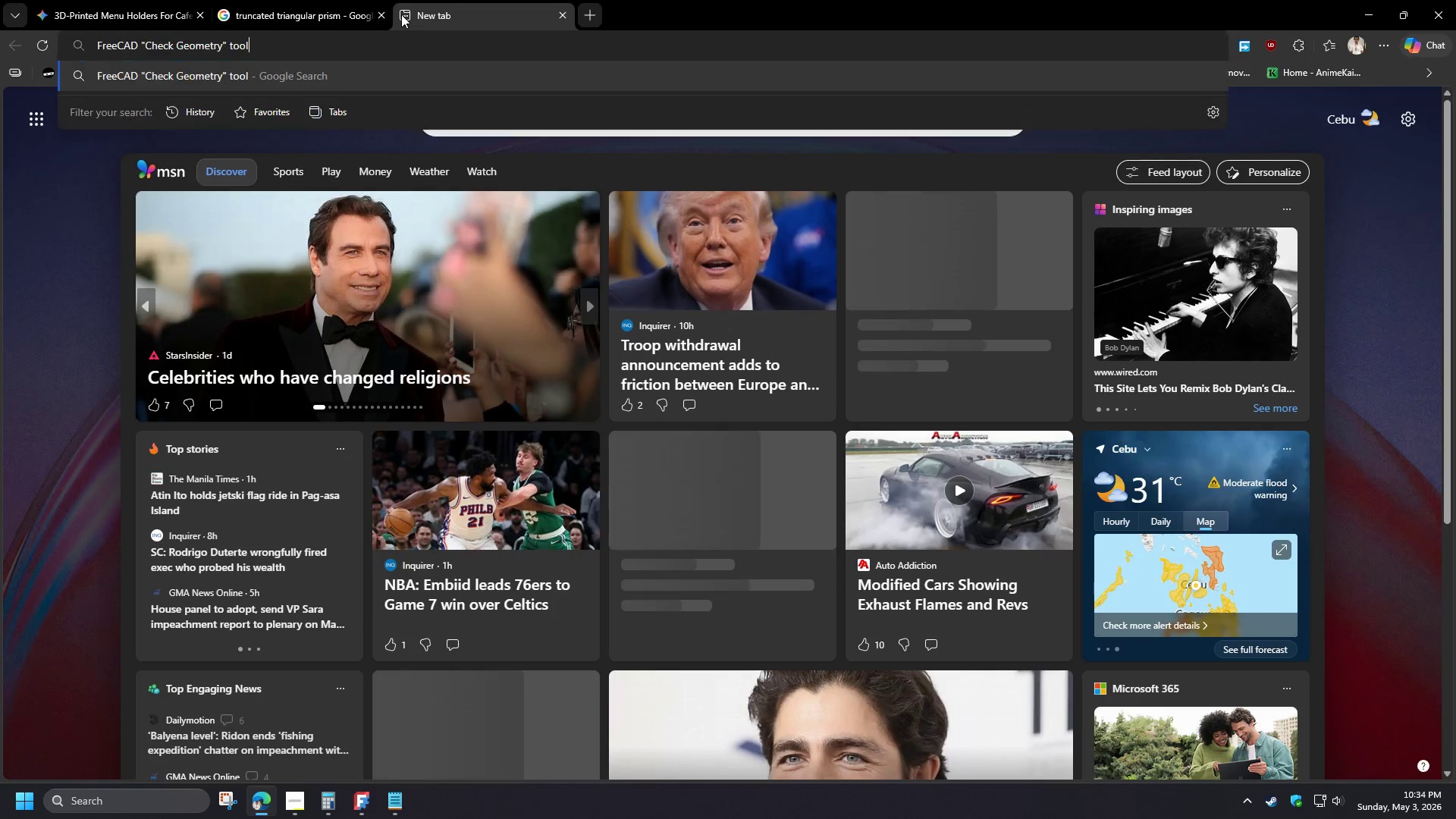 
key(NumpadEnter)
 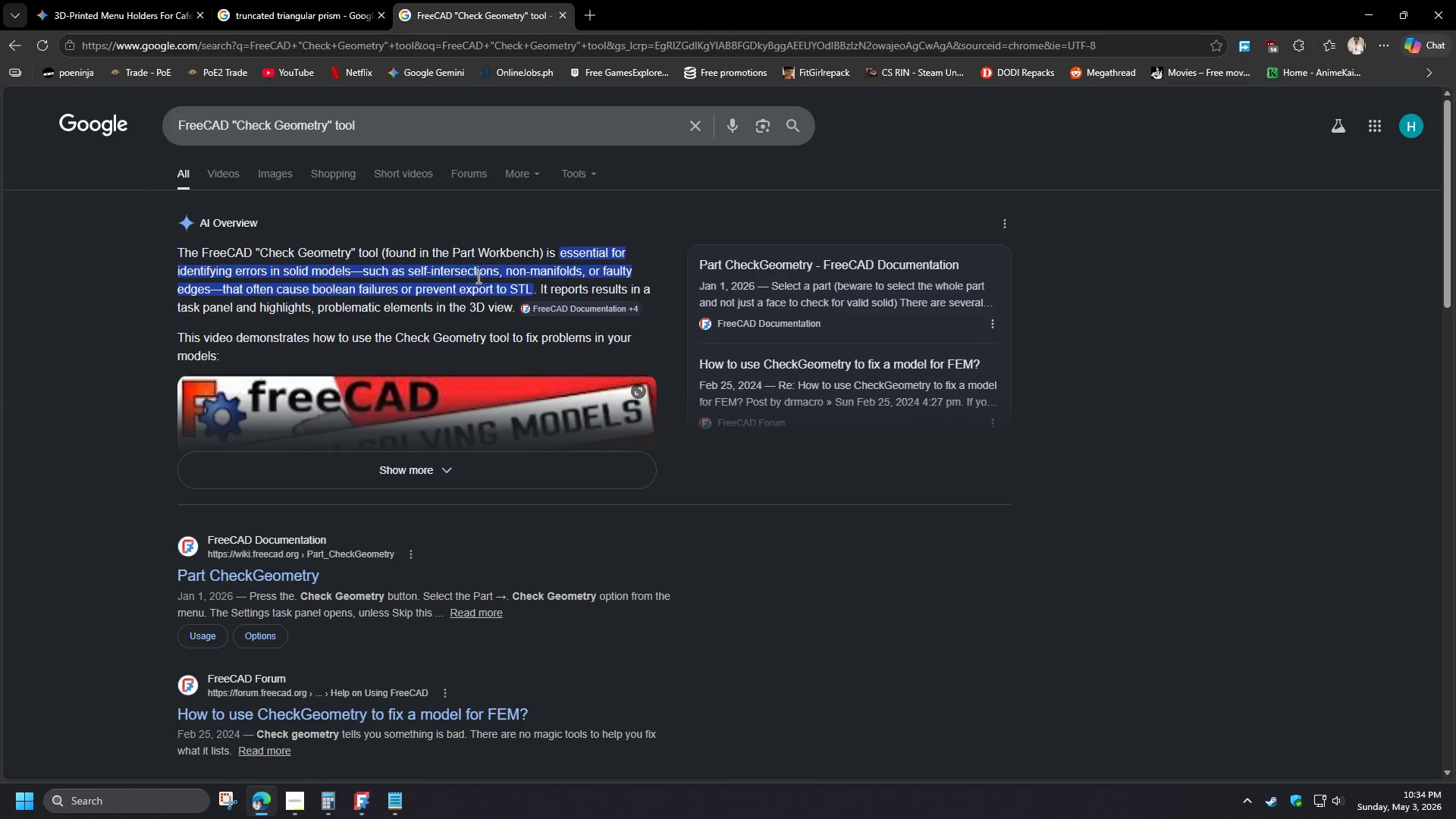 
wait(5.89)
 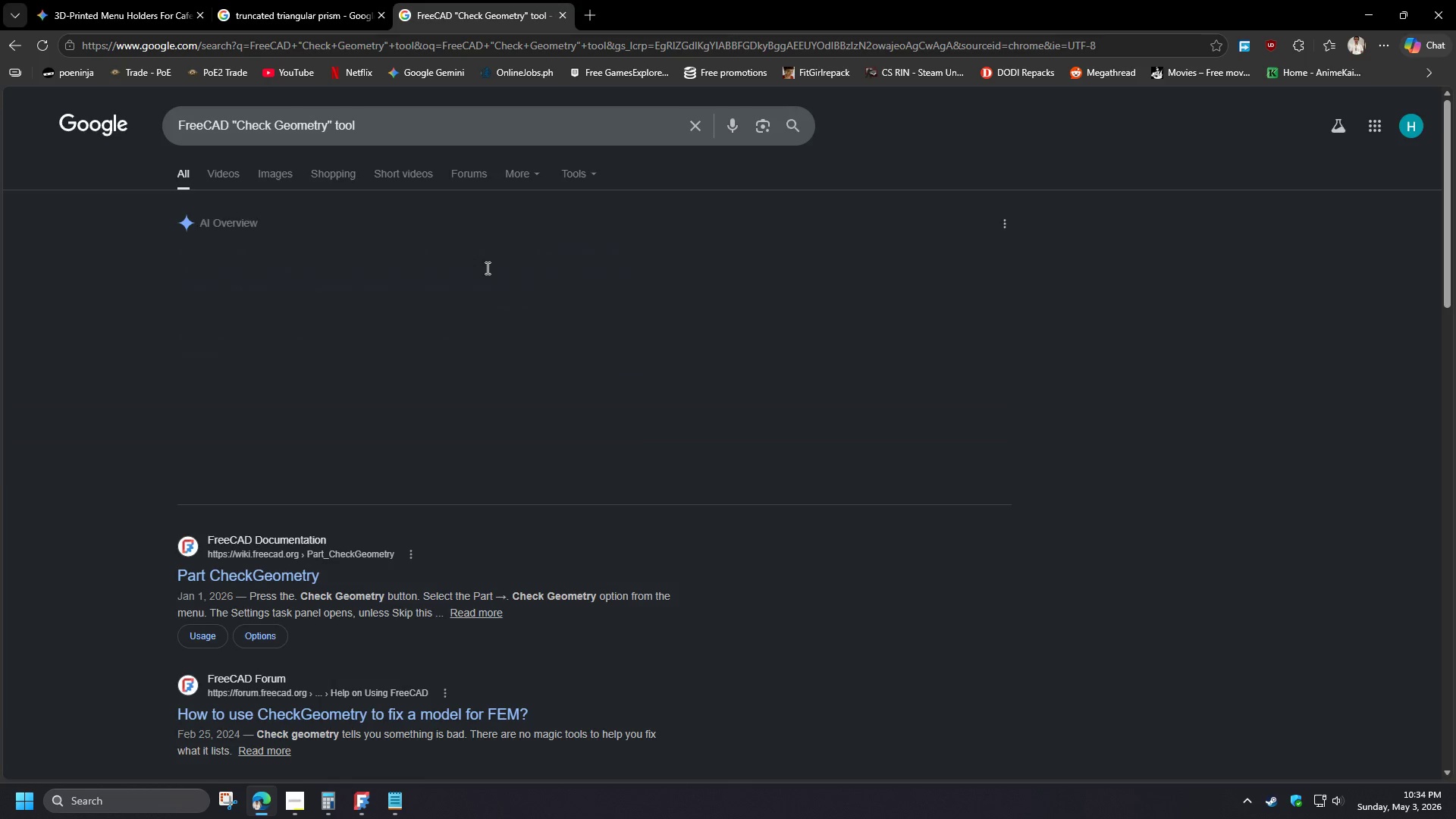 
left_click([462, 463])
 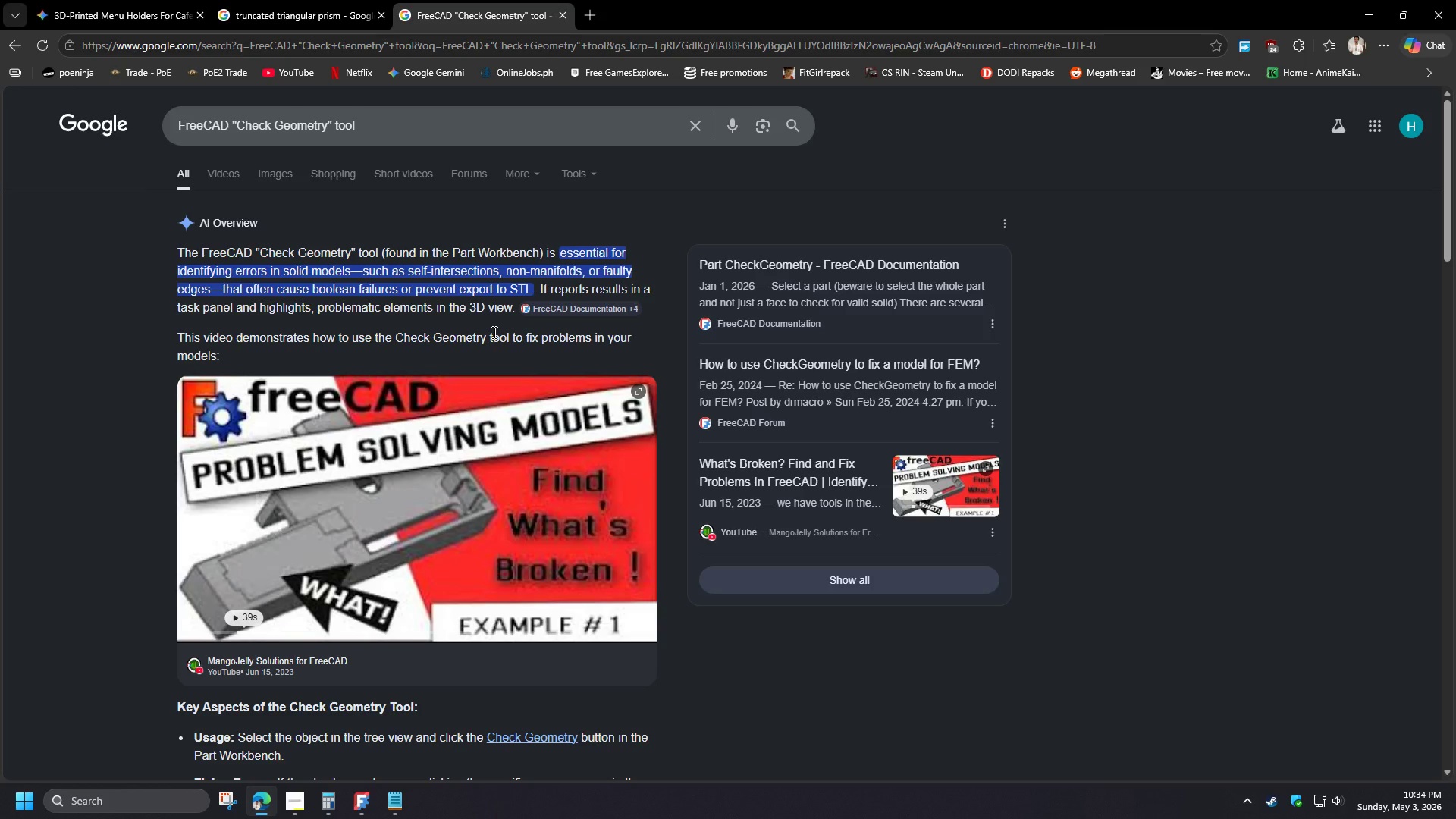 
wait(17.81)
 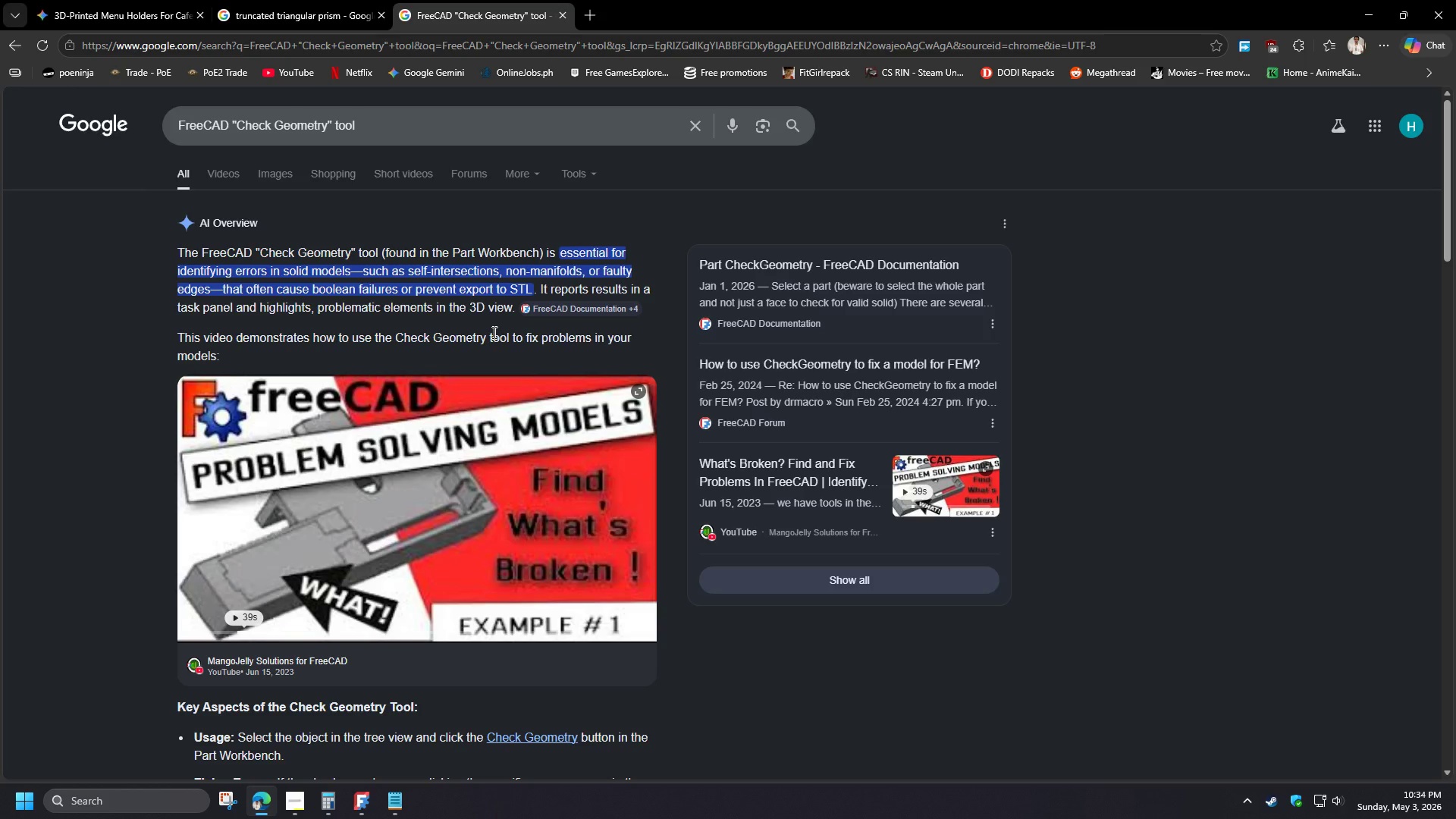 
scroll: coordinate [108, 602], scroll_direction: down, amount: 2.0
 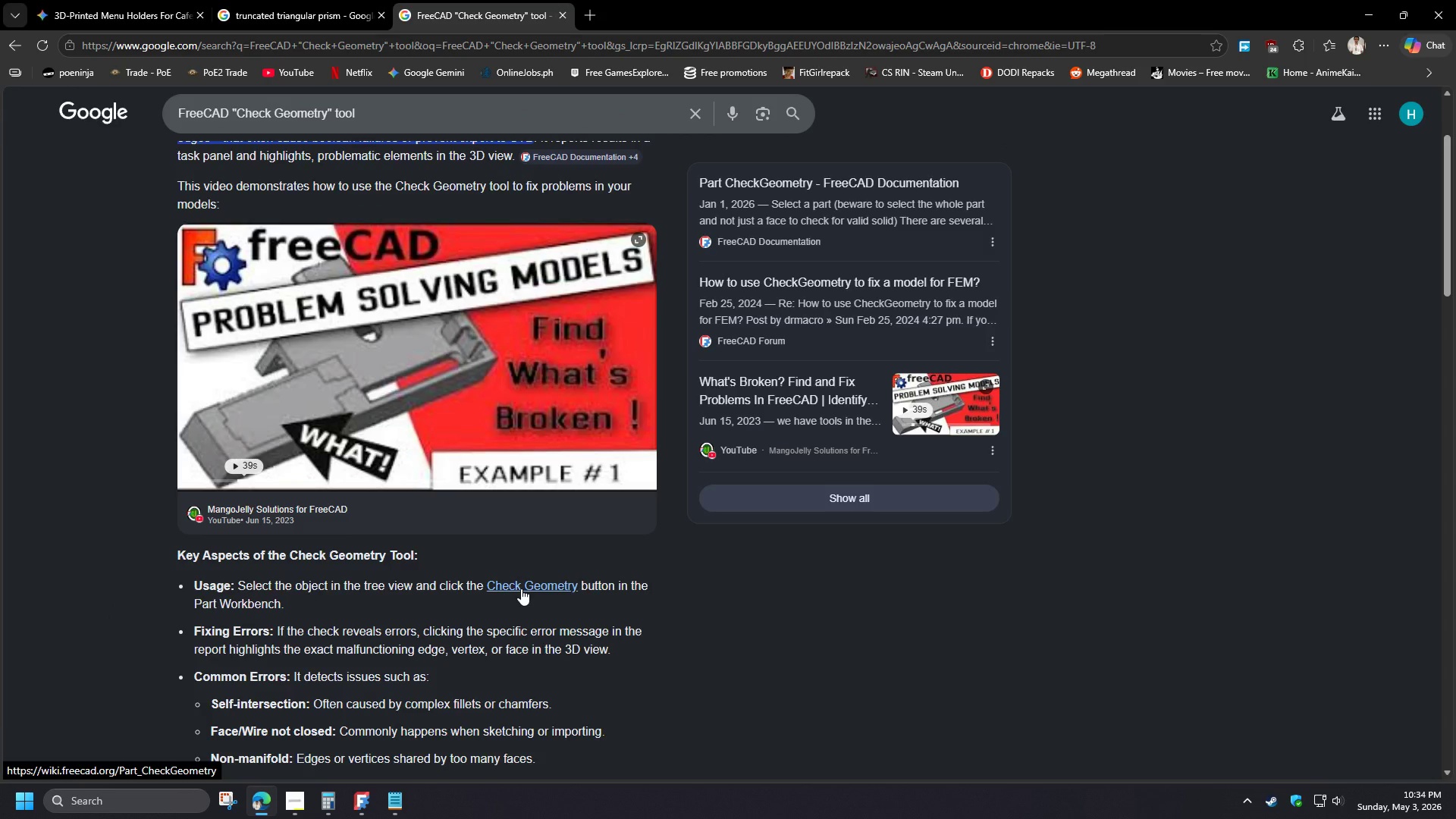 
hold_key(key=ControlLeft, duration=0.66)
left_click([521, 588])
 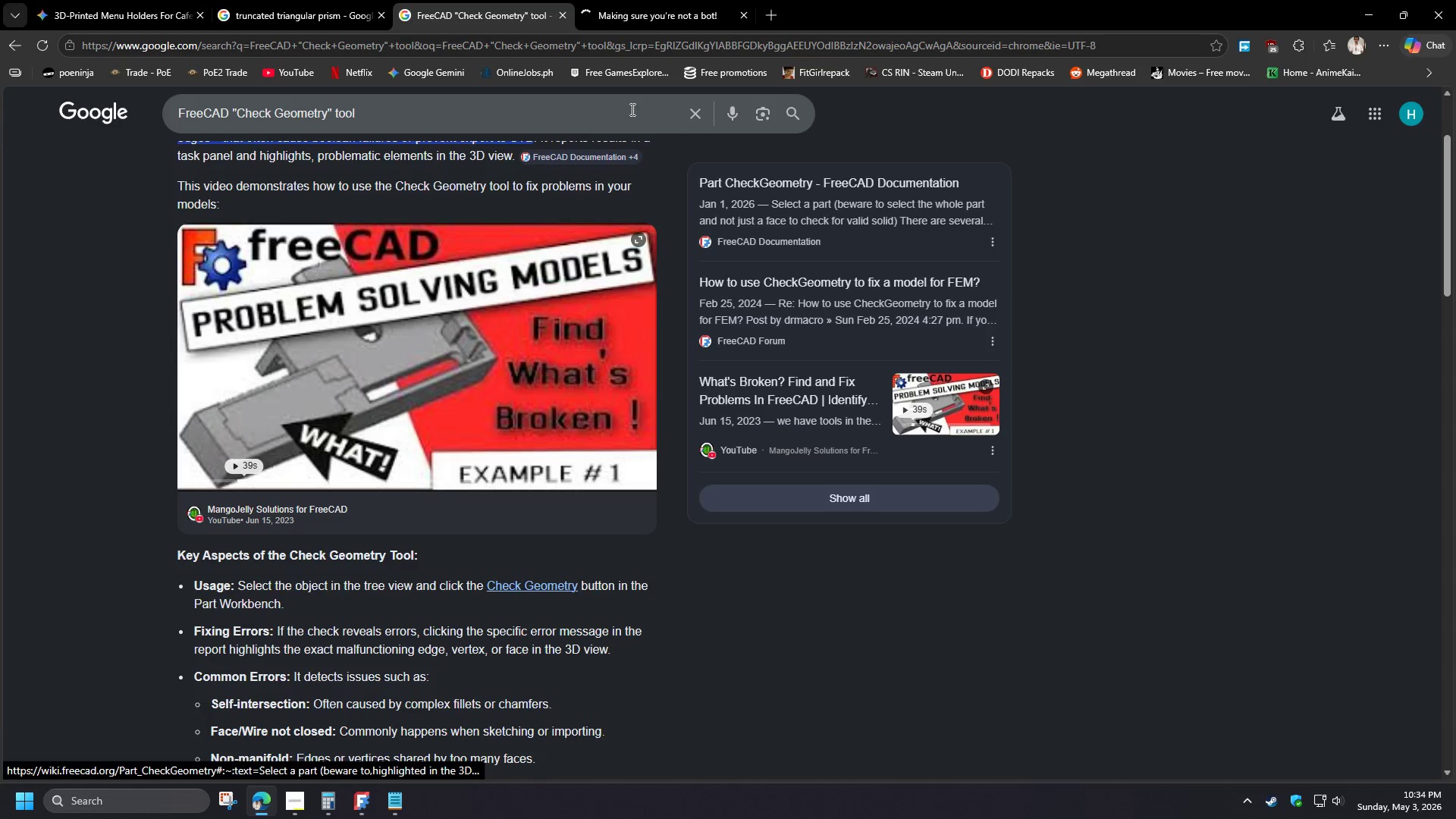 
left_click([629, 24])
 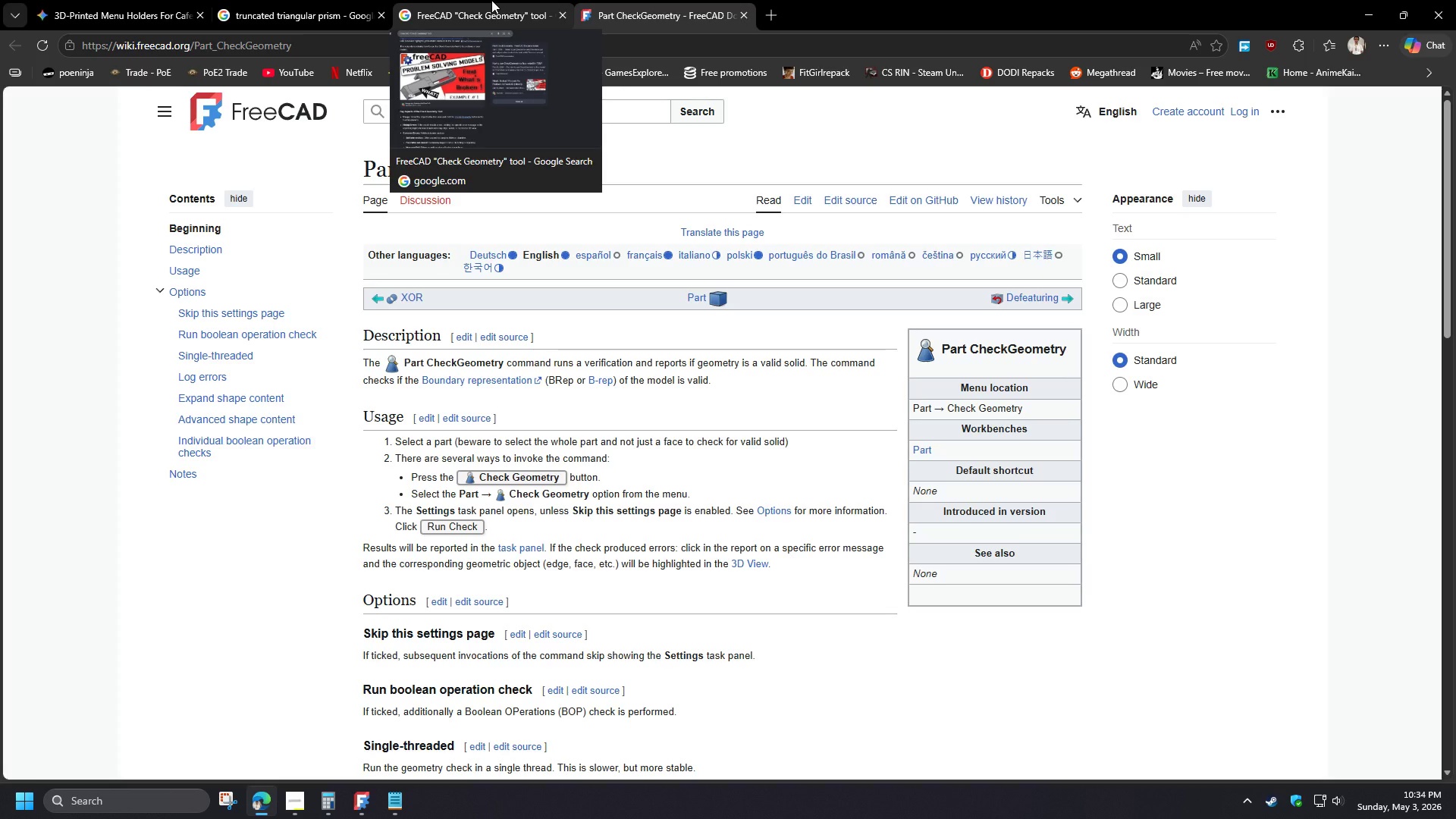 
wait(7.2)
 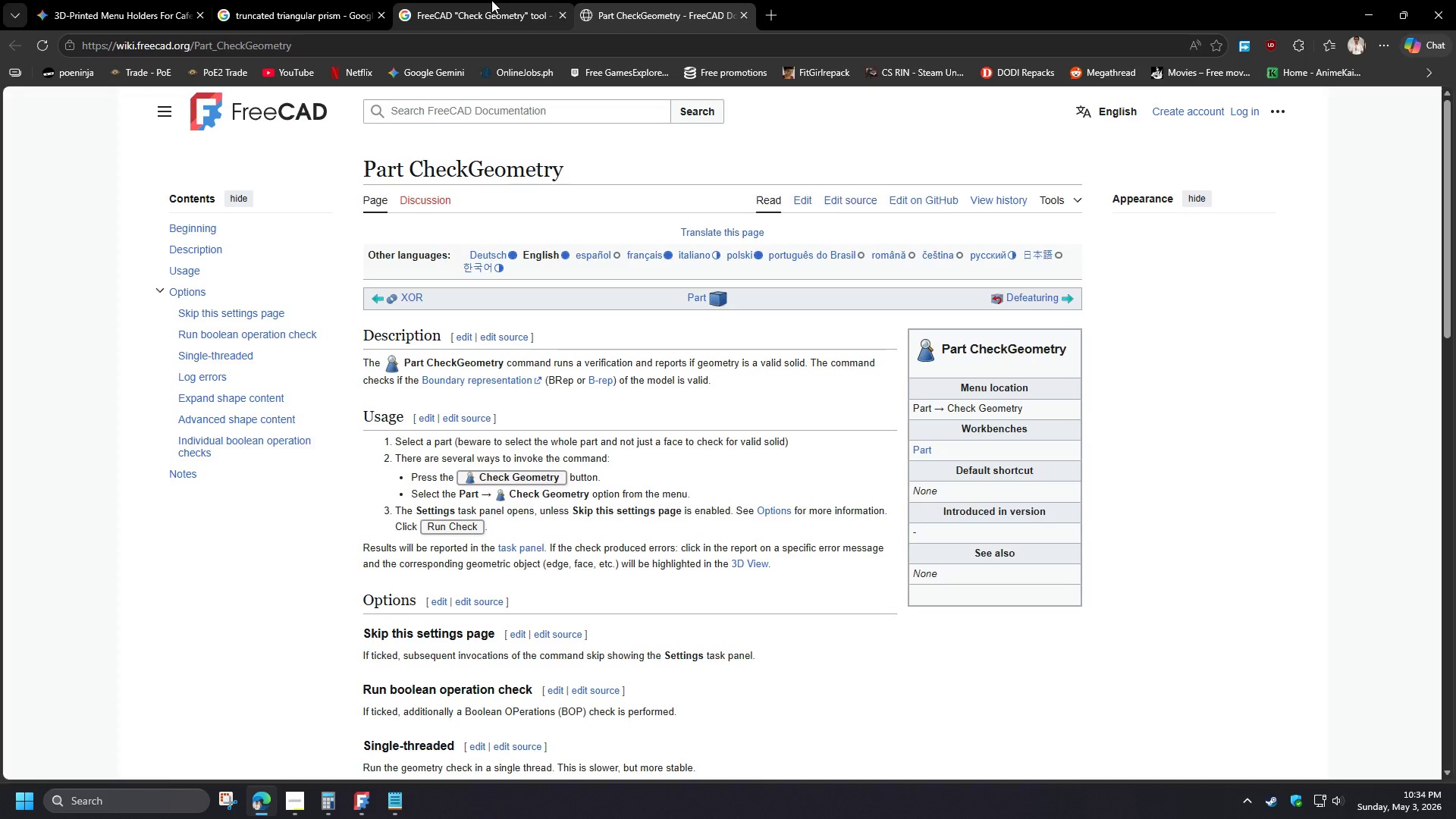 
left_click([491, 0])
 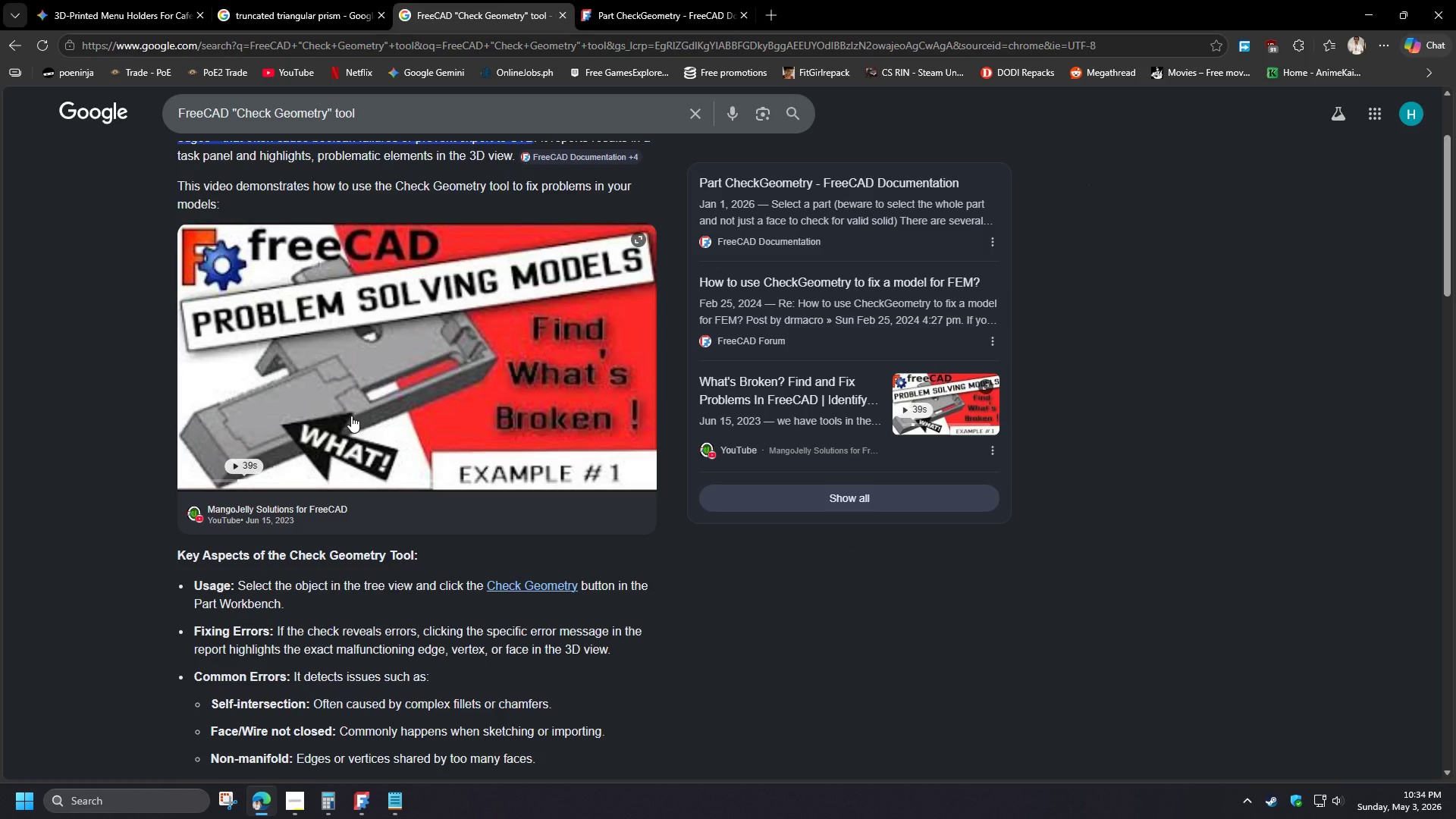 
left_click([356, 413])
 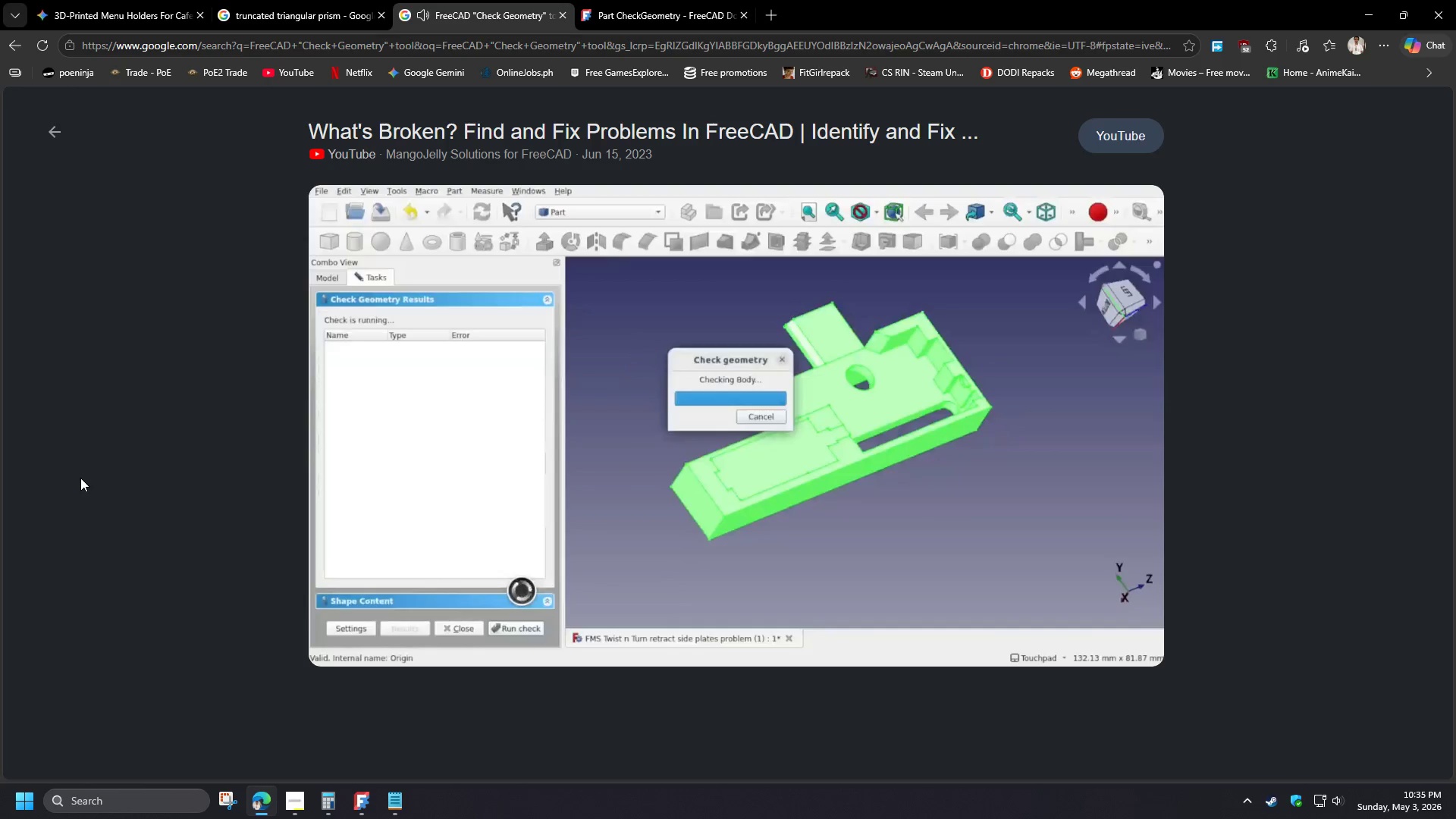 
wait(43.12)
 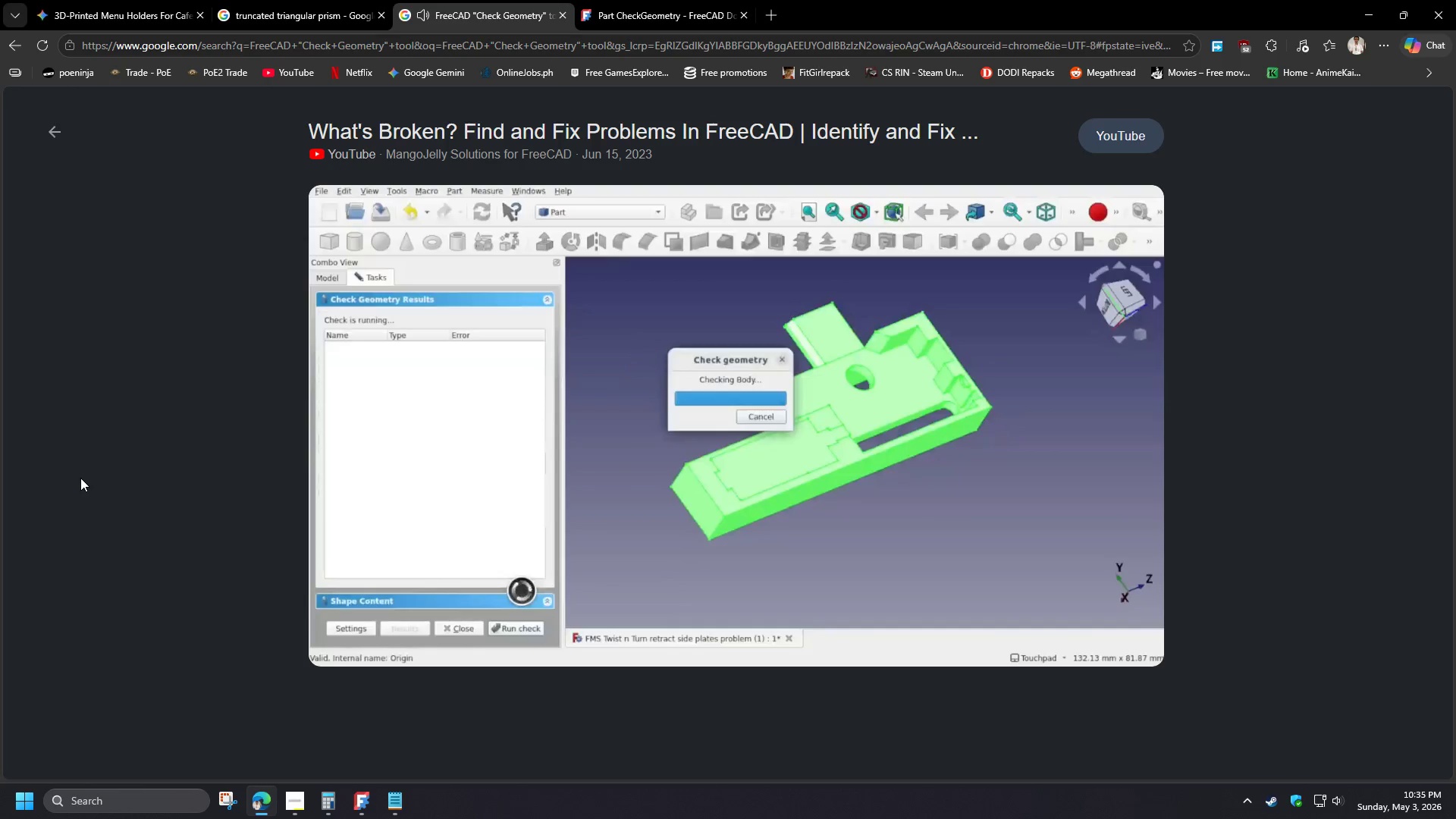 
left_click([490, 519])
 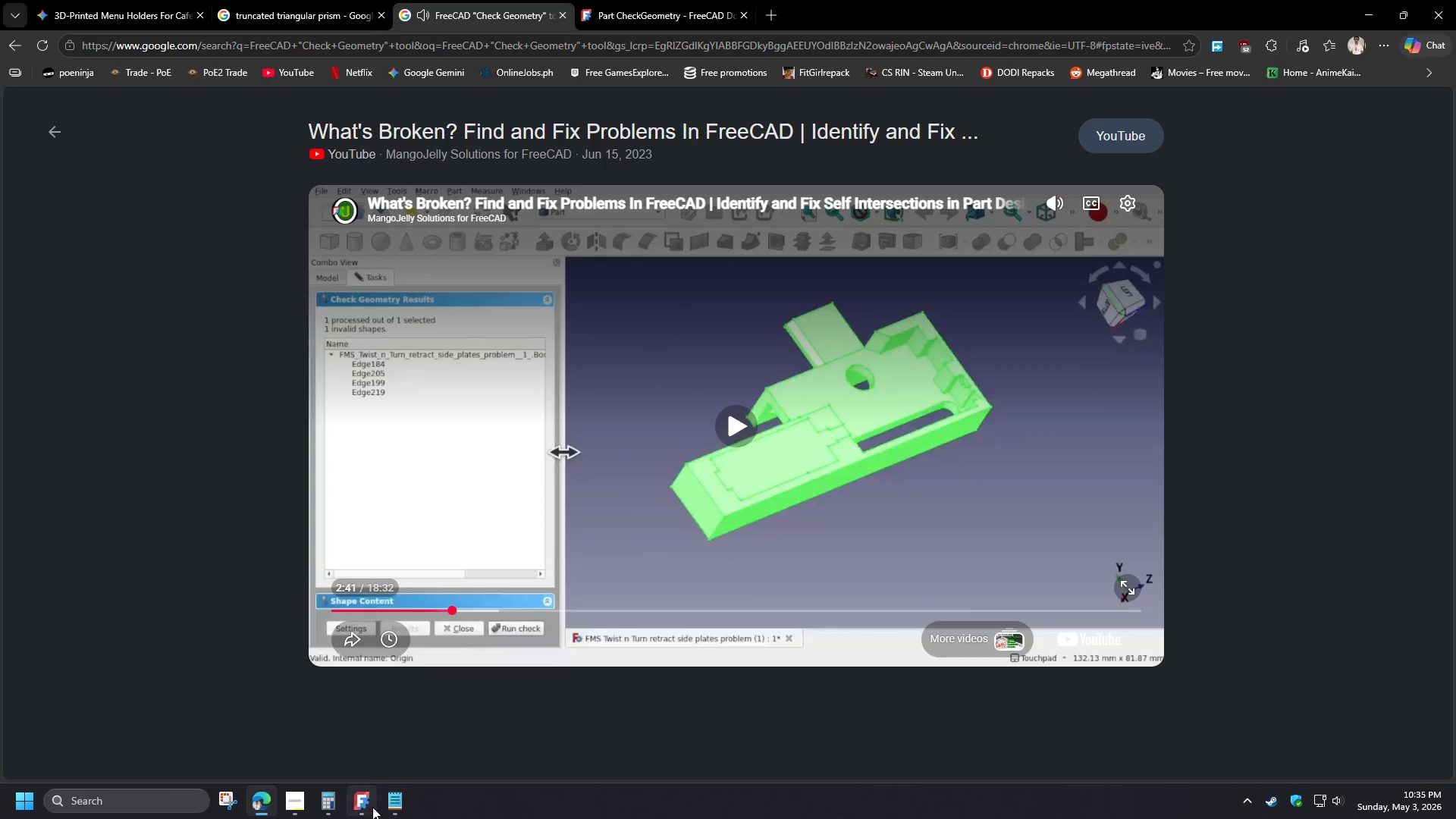 
left_click([369, 807])
 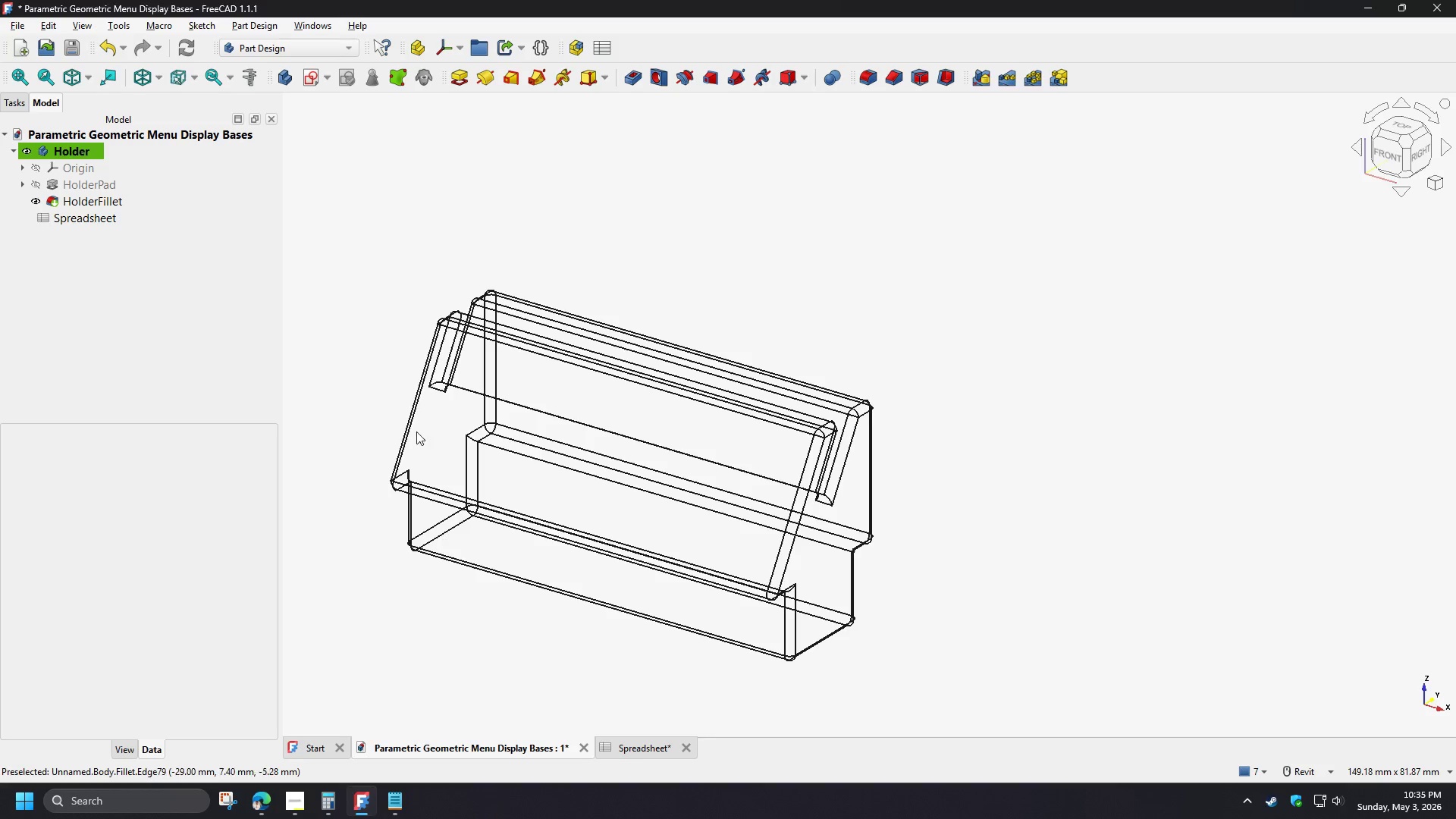 
left_click([375, 322])
 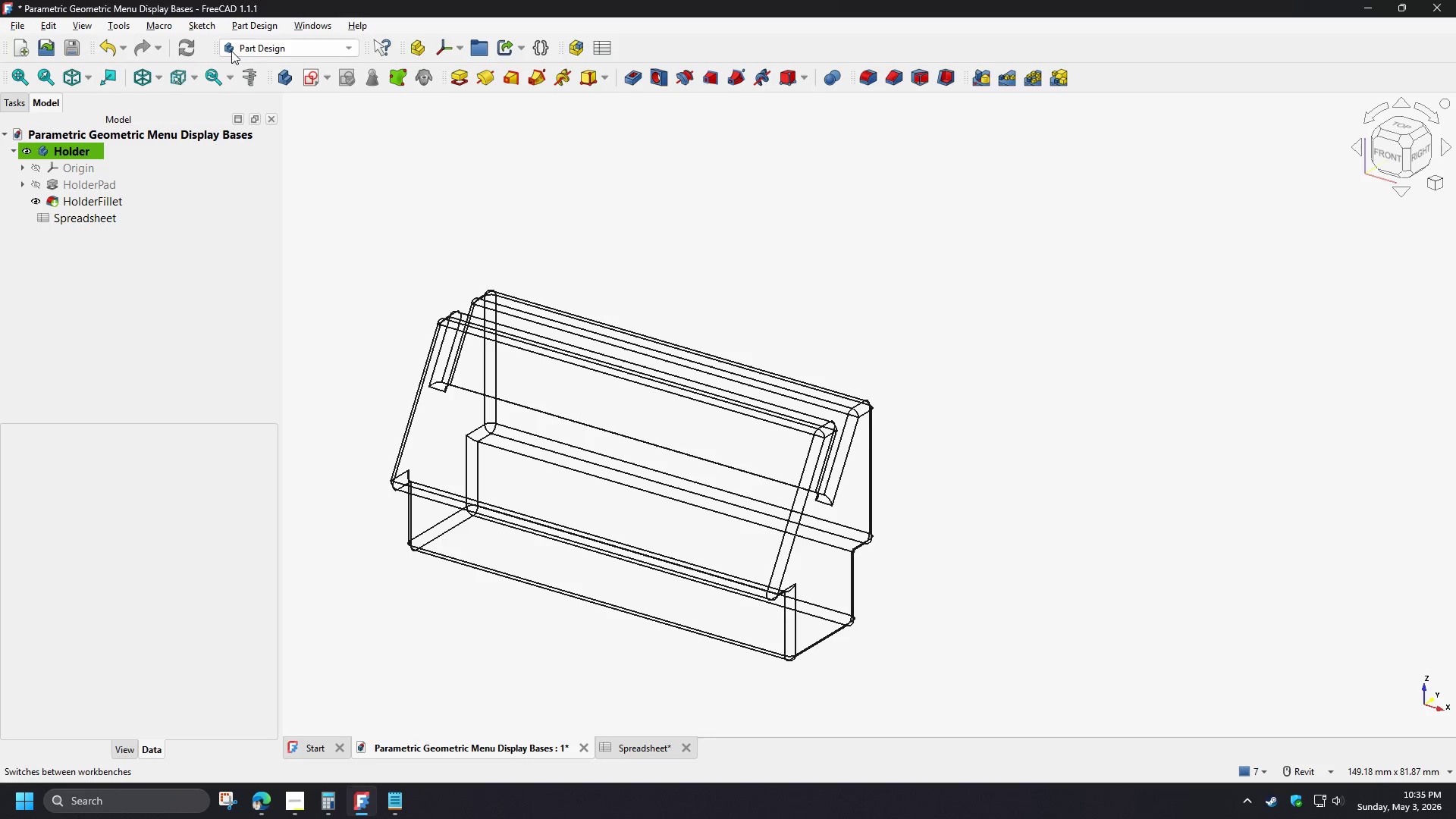 
left_click([249, 27])
 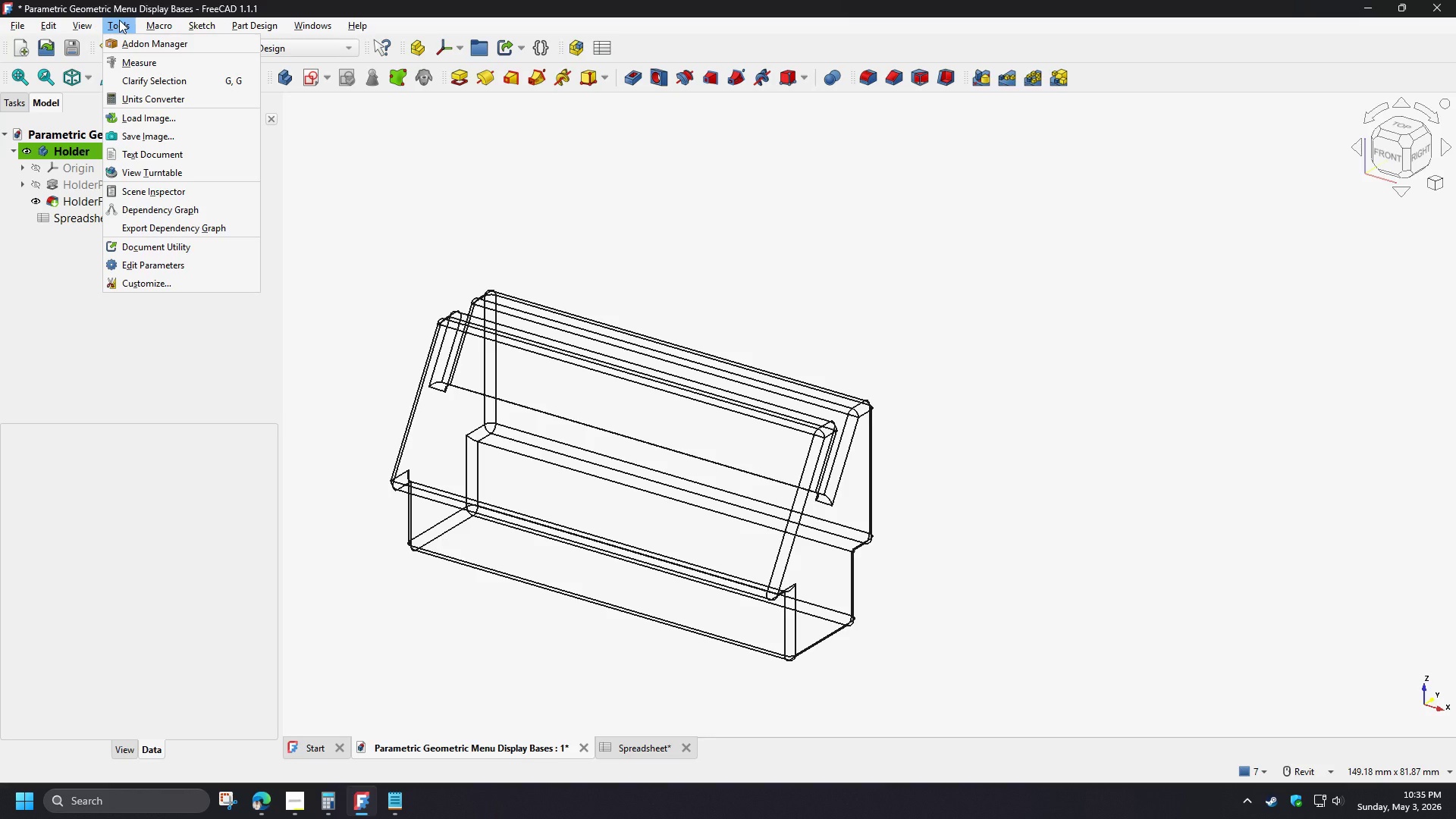 
wait(7.5)
 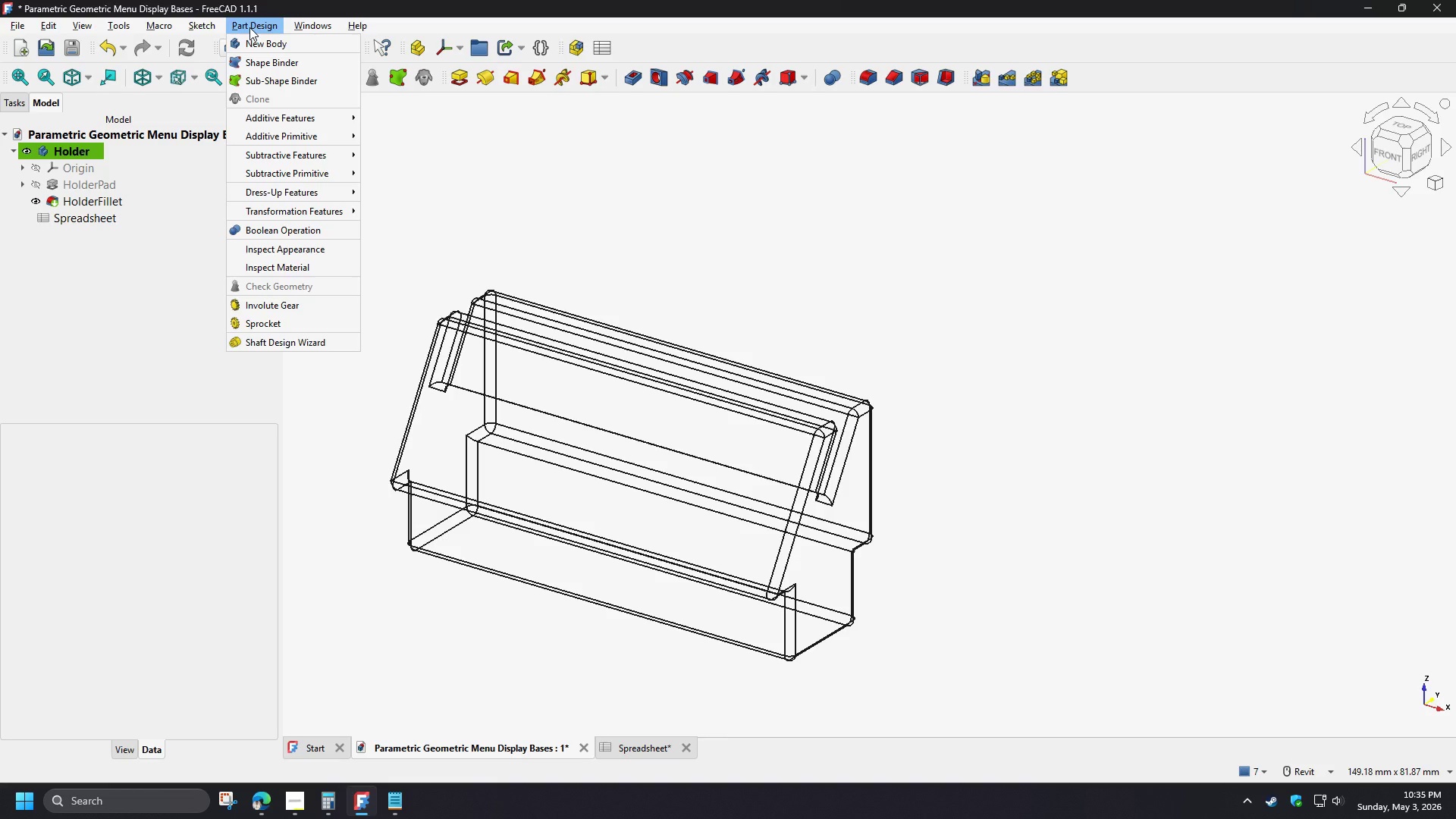 
mouse_move([298, 14])
 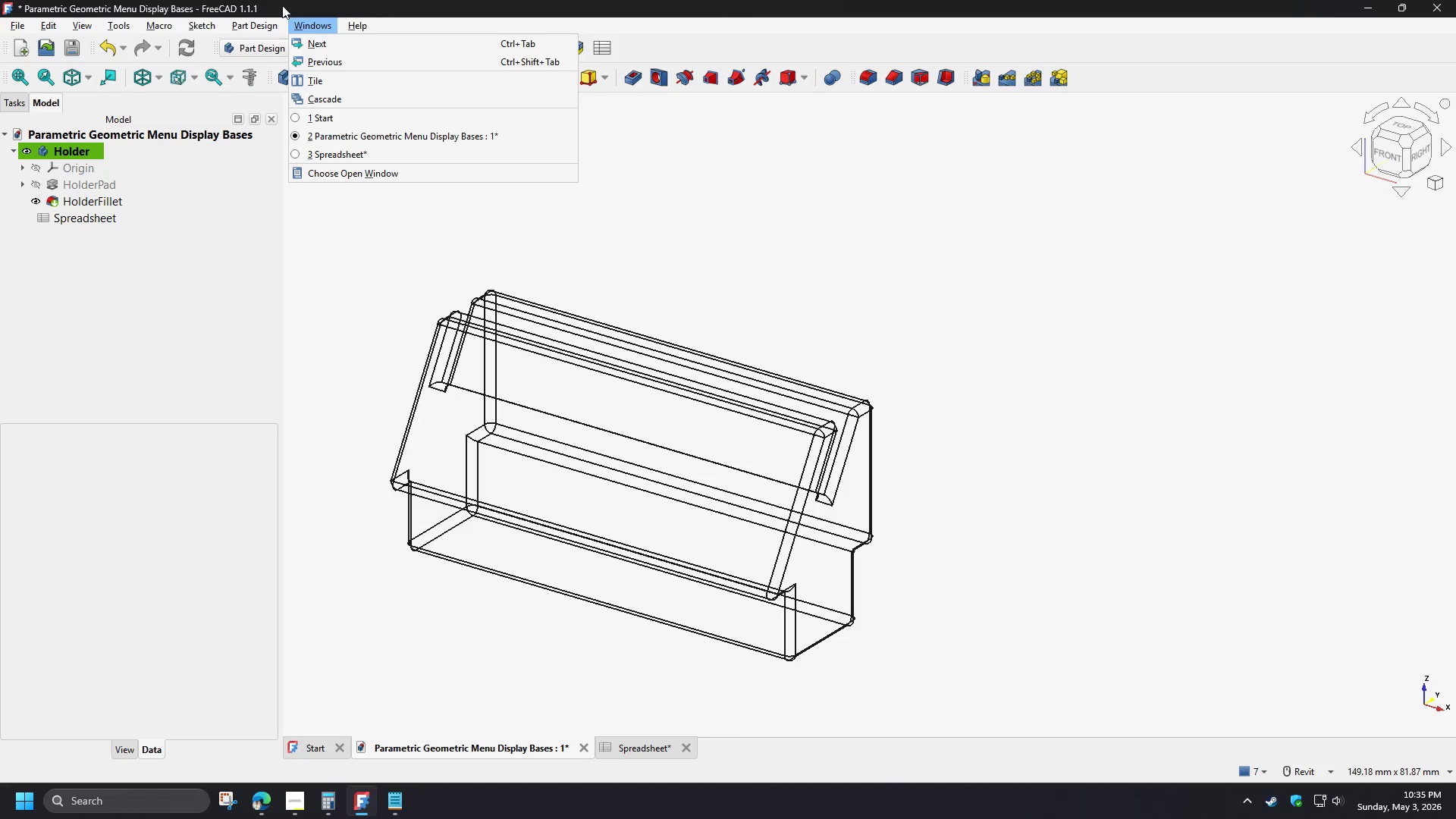 
mouse_move([247, 33])
 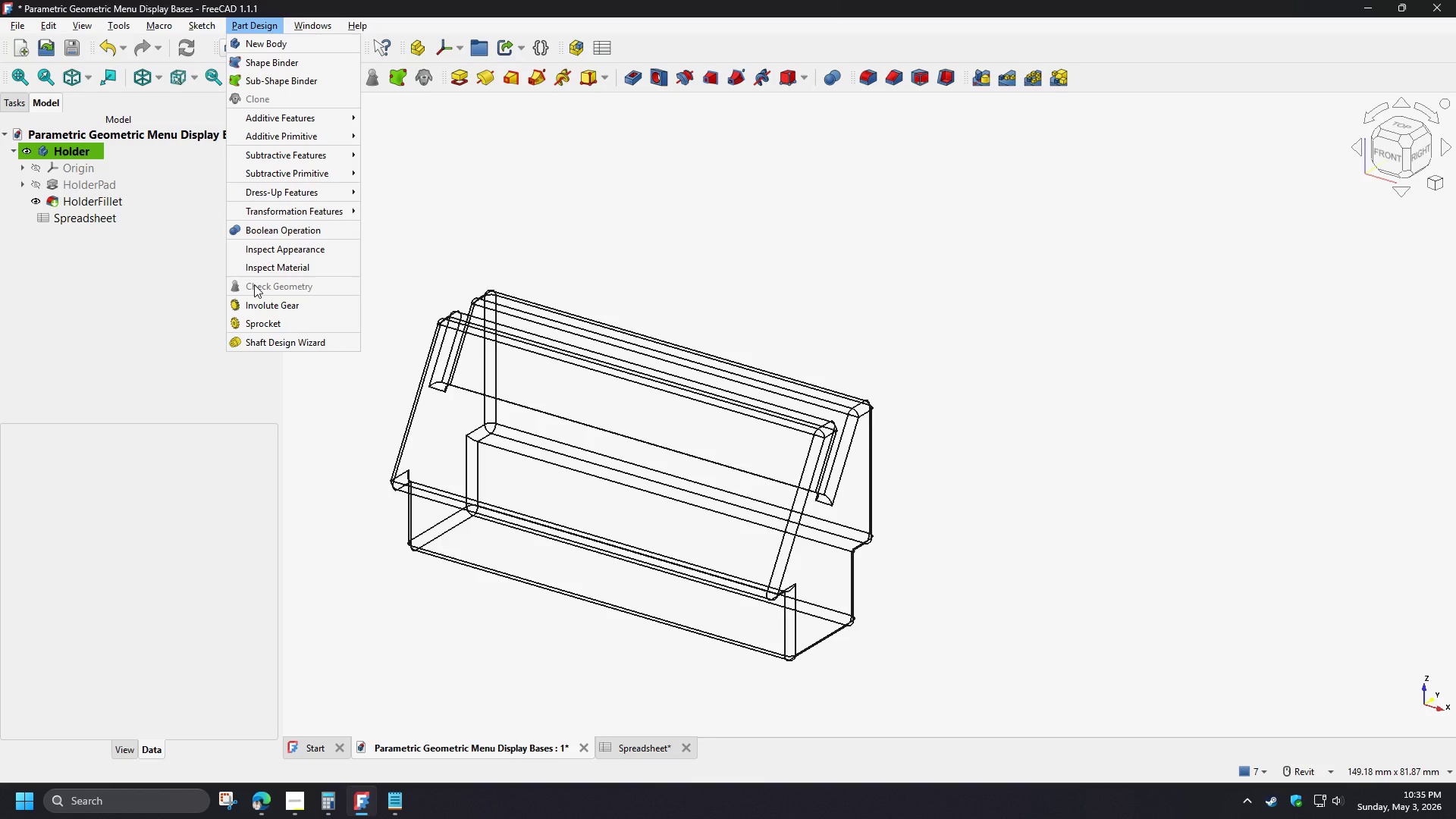 
left_click([254, 284])
 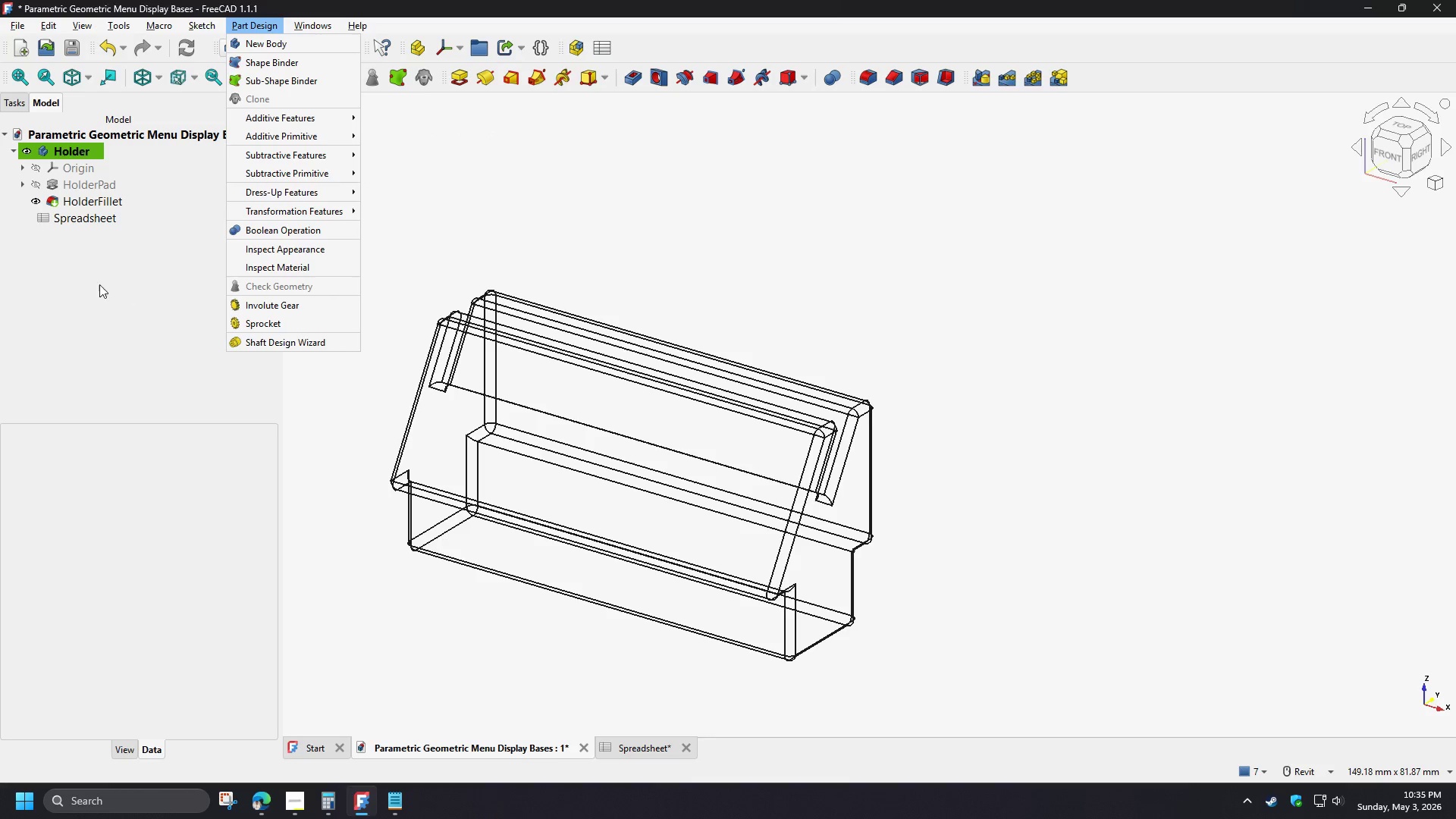 
left_click([83, 282])
 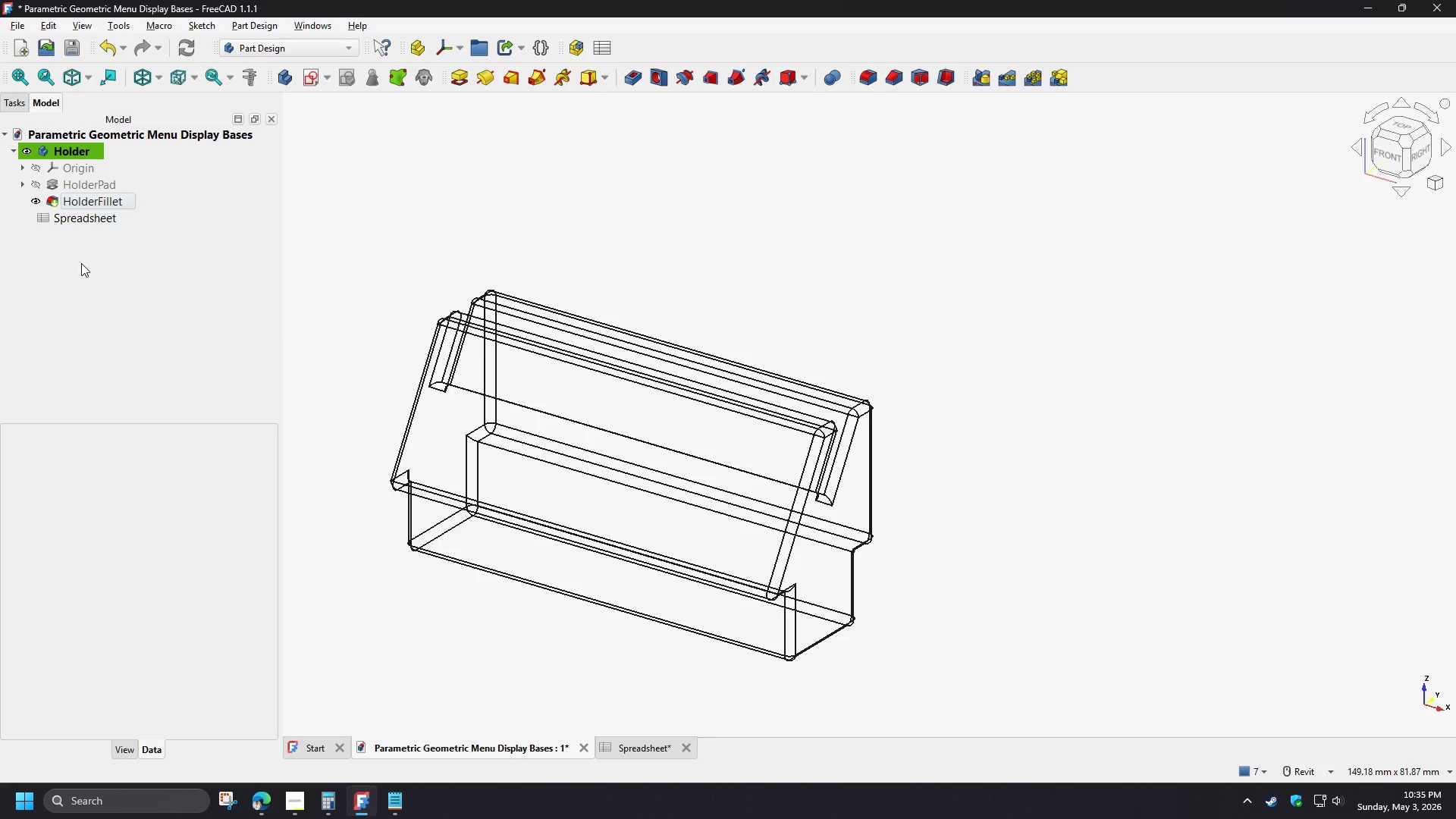 
left_click([82, 262])
 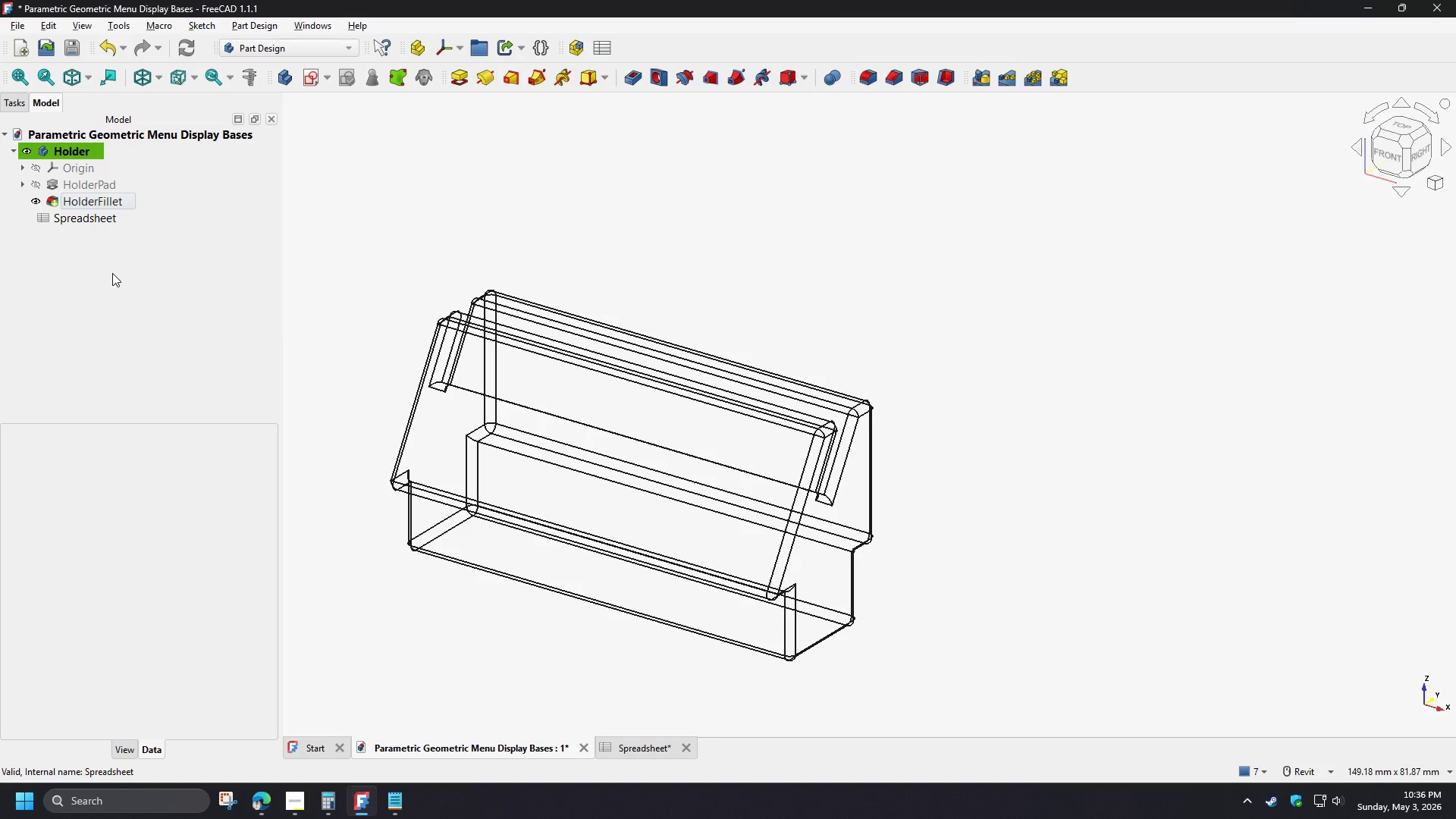 
key(Control+S)
 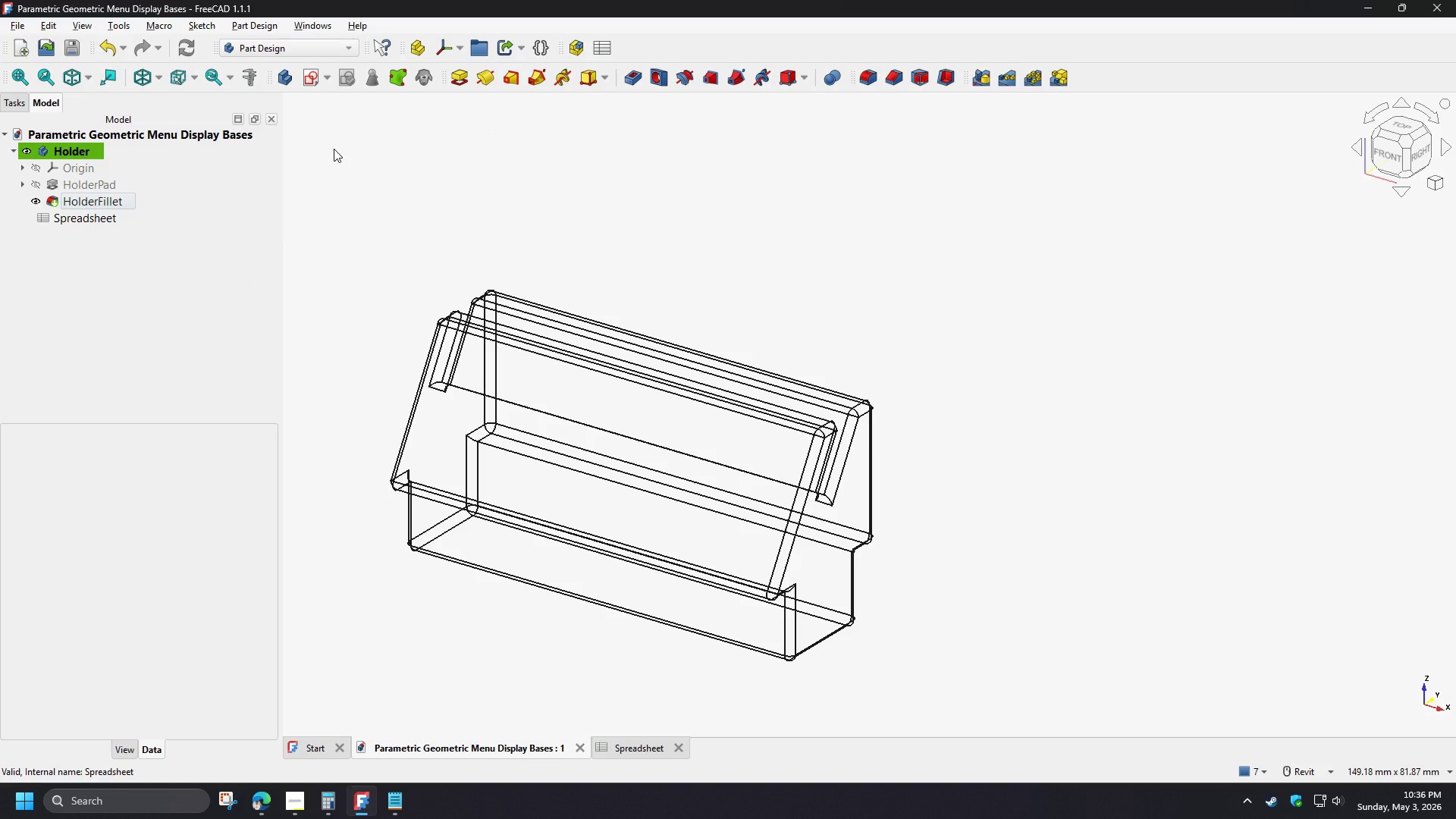 
left_click([347, 49])
 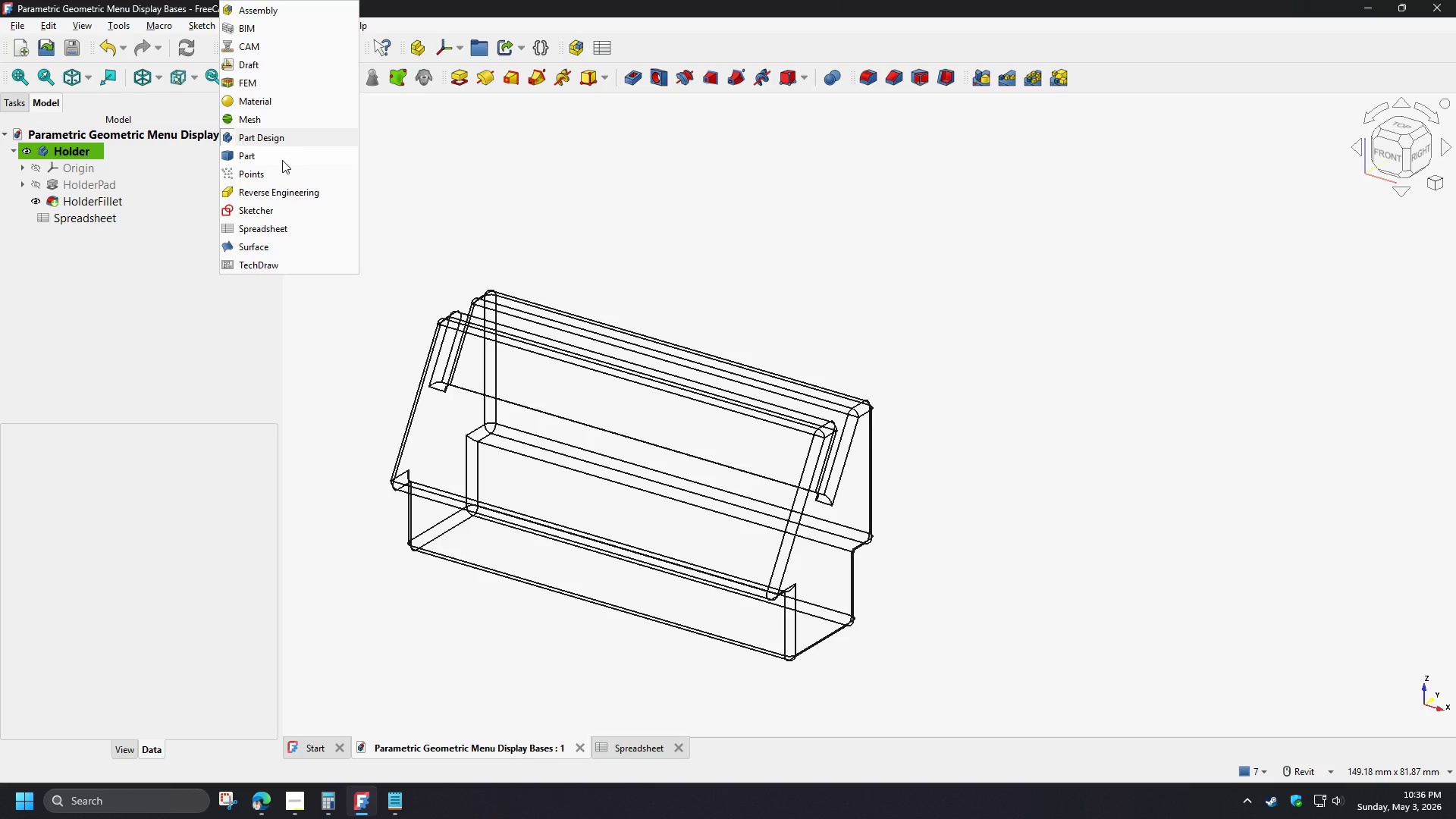 
left_click([281, 161])
 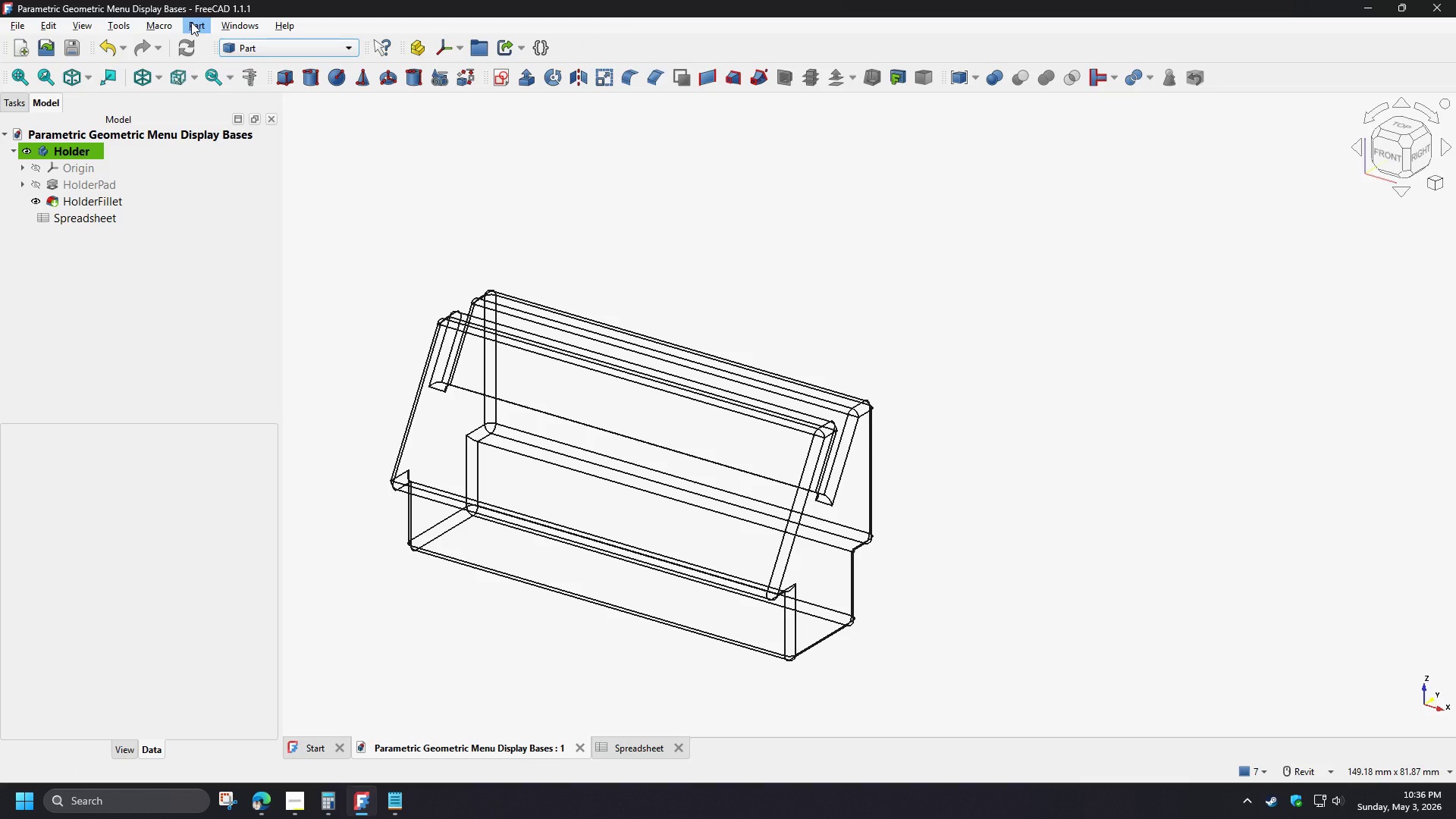 
left_click([191, 22])
 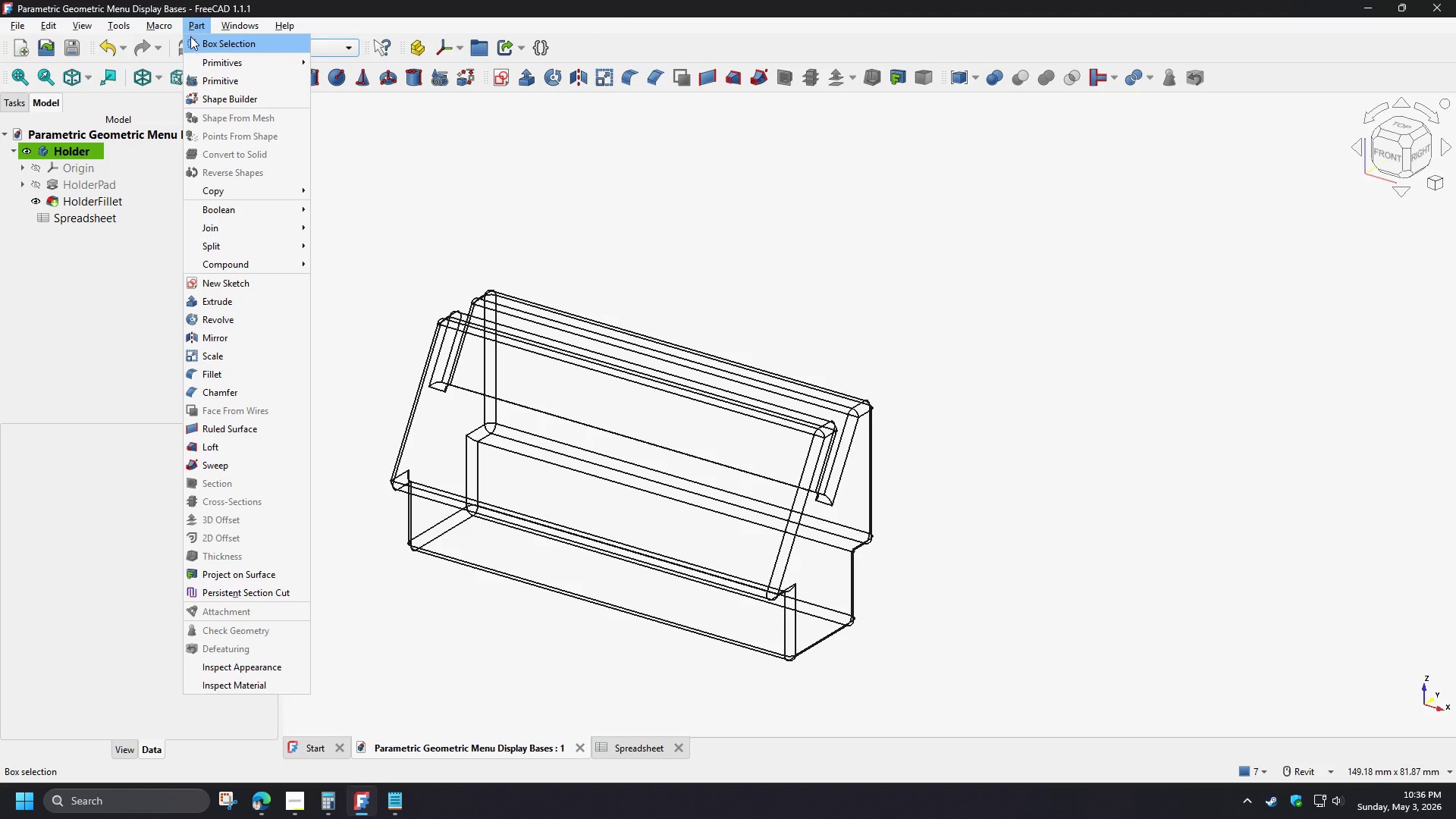 
left_click([209, 632])
 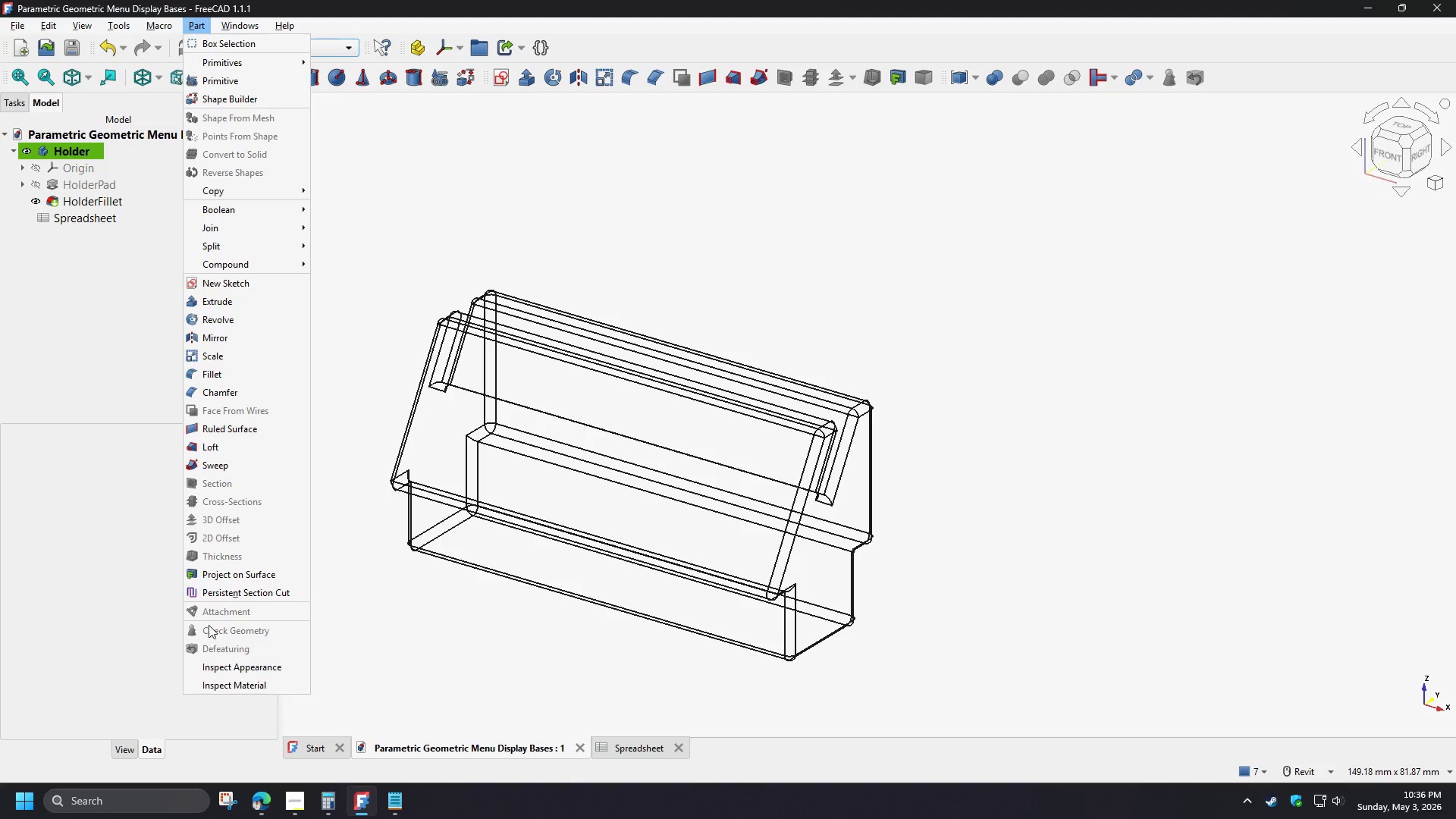 
left_click([121, 323])
 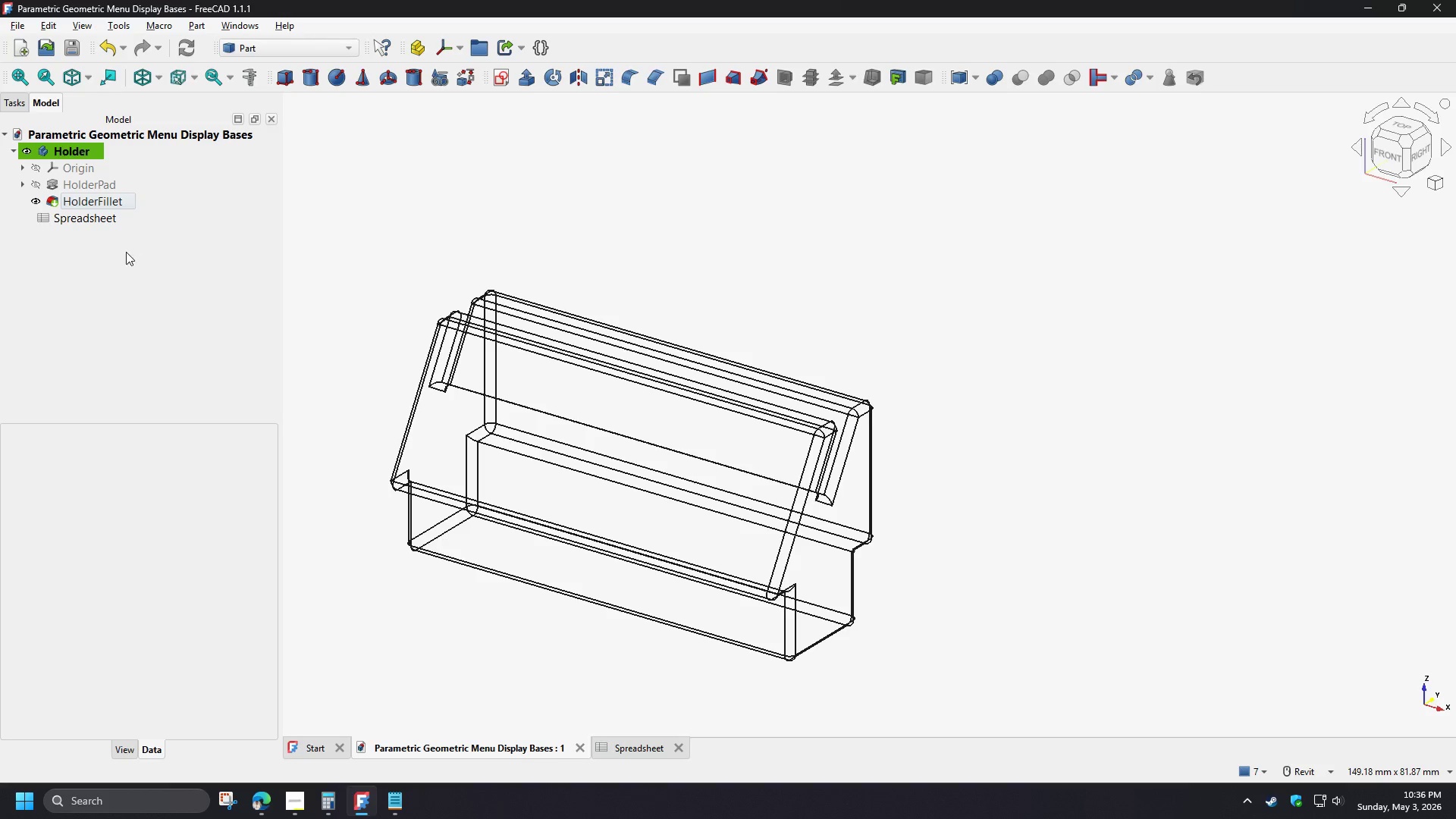 
left_click([93, 201])
 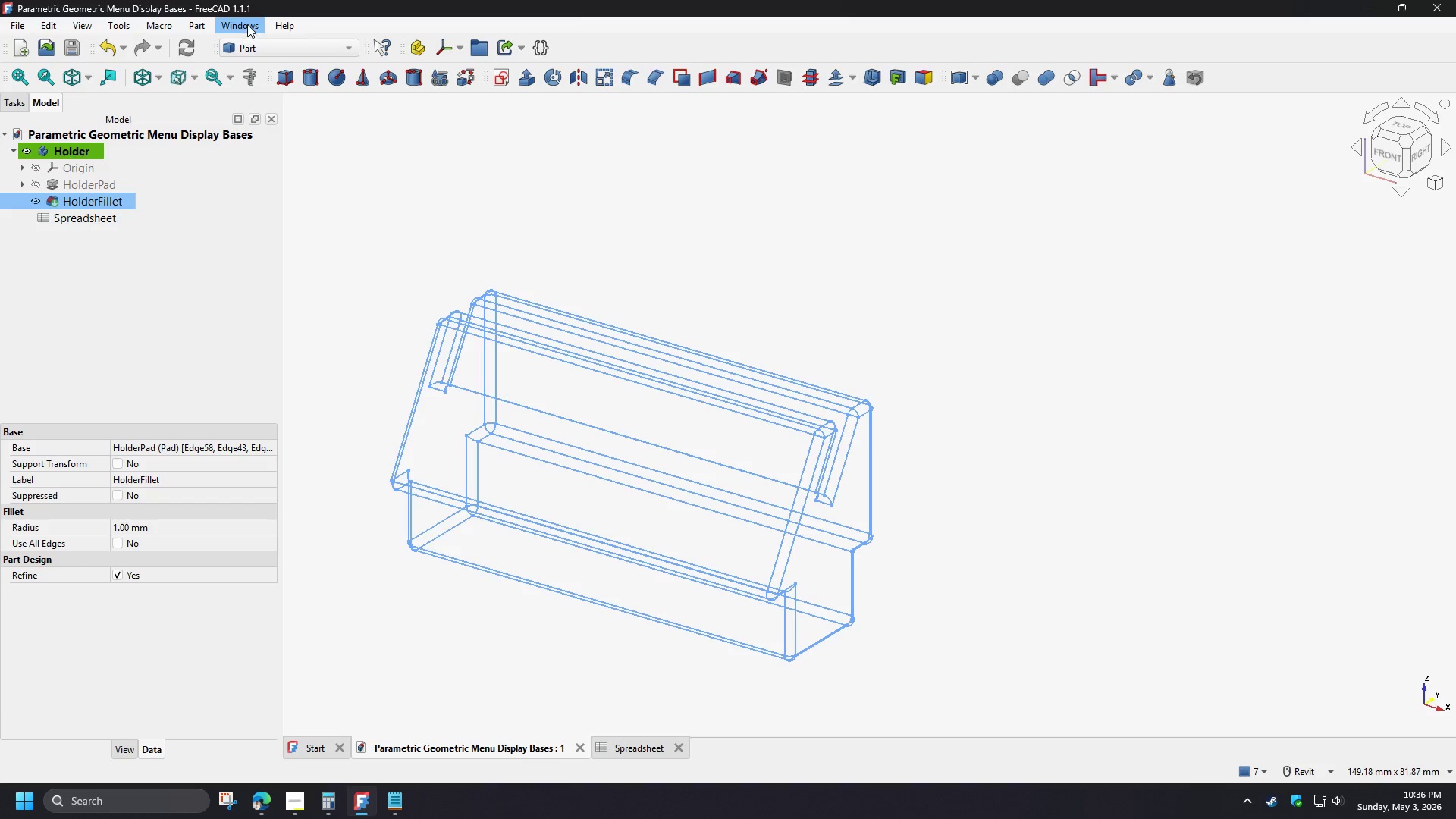 
left_click([204, 24])
 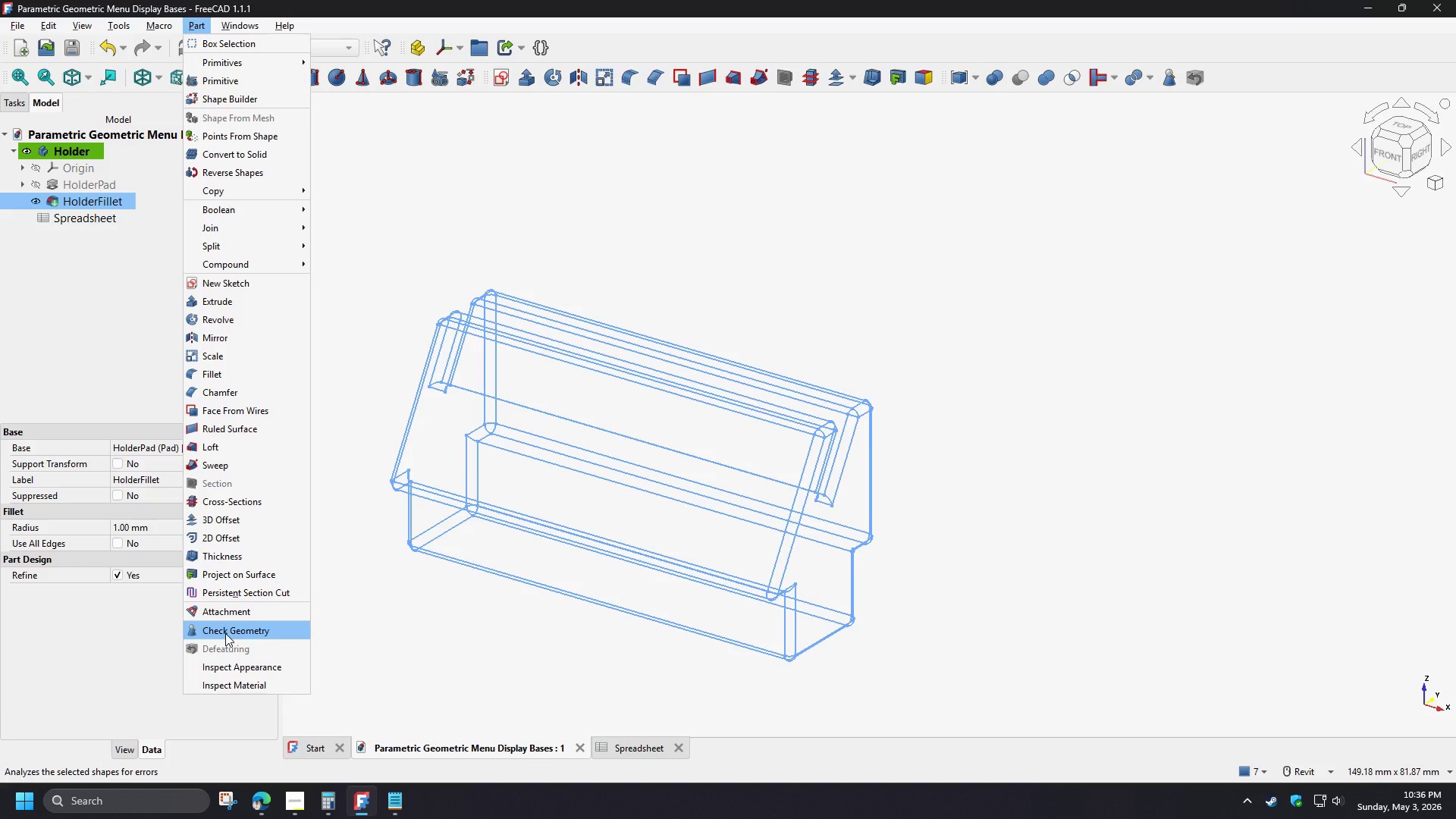 
left_click([412, 158])
 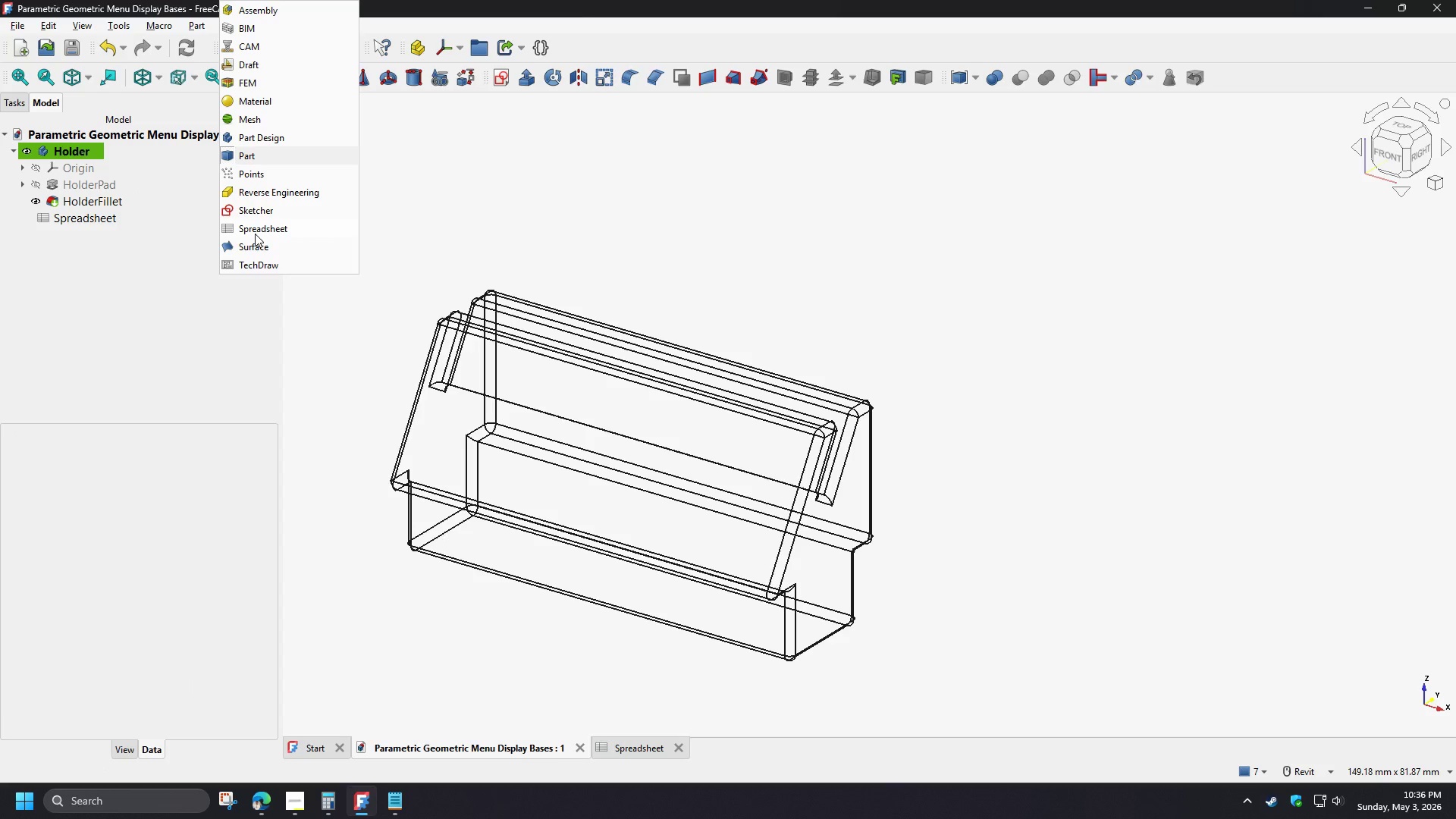 
left_click([253, 137])
 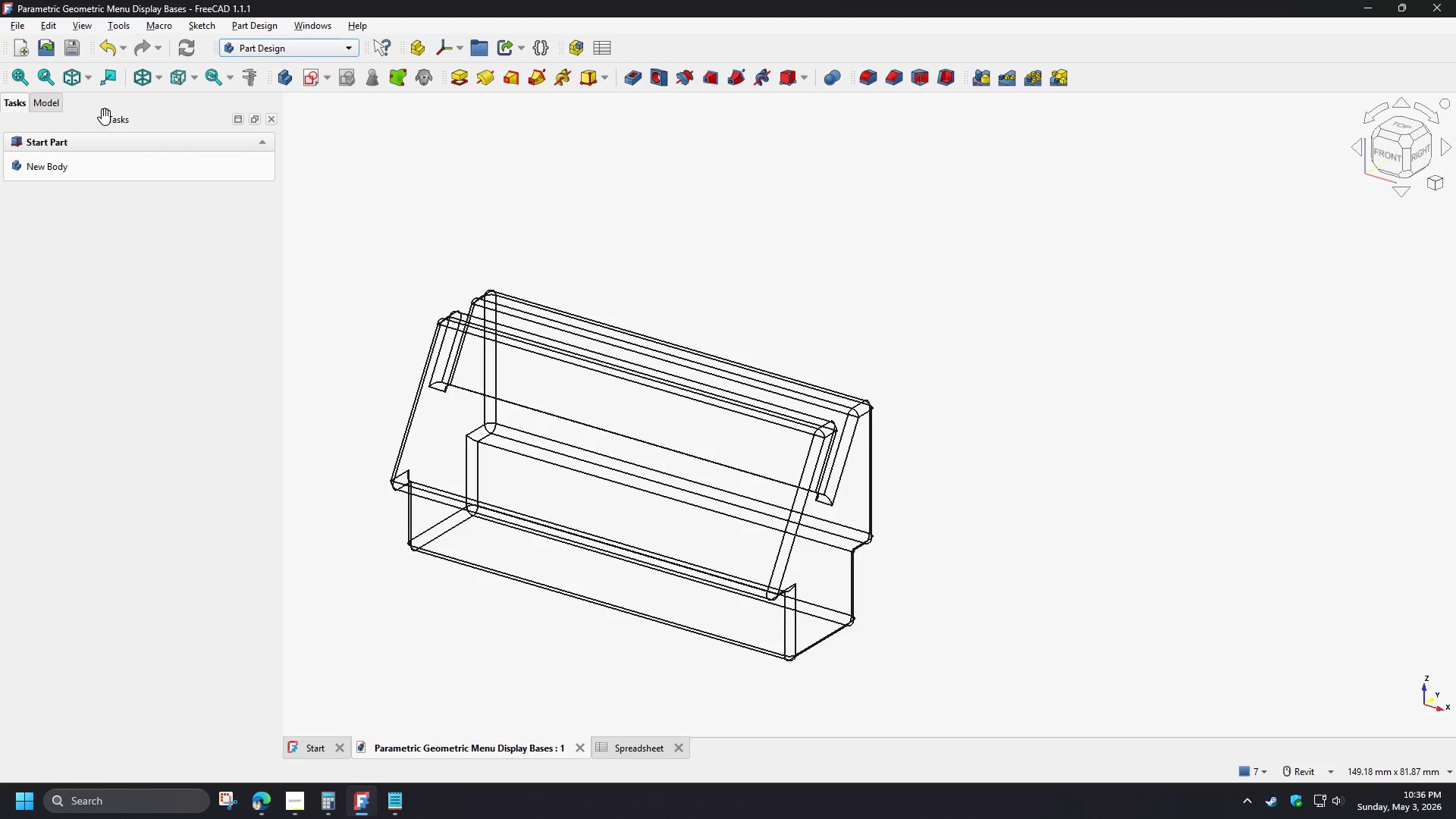 
left_click([36, 100])
 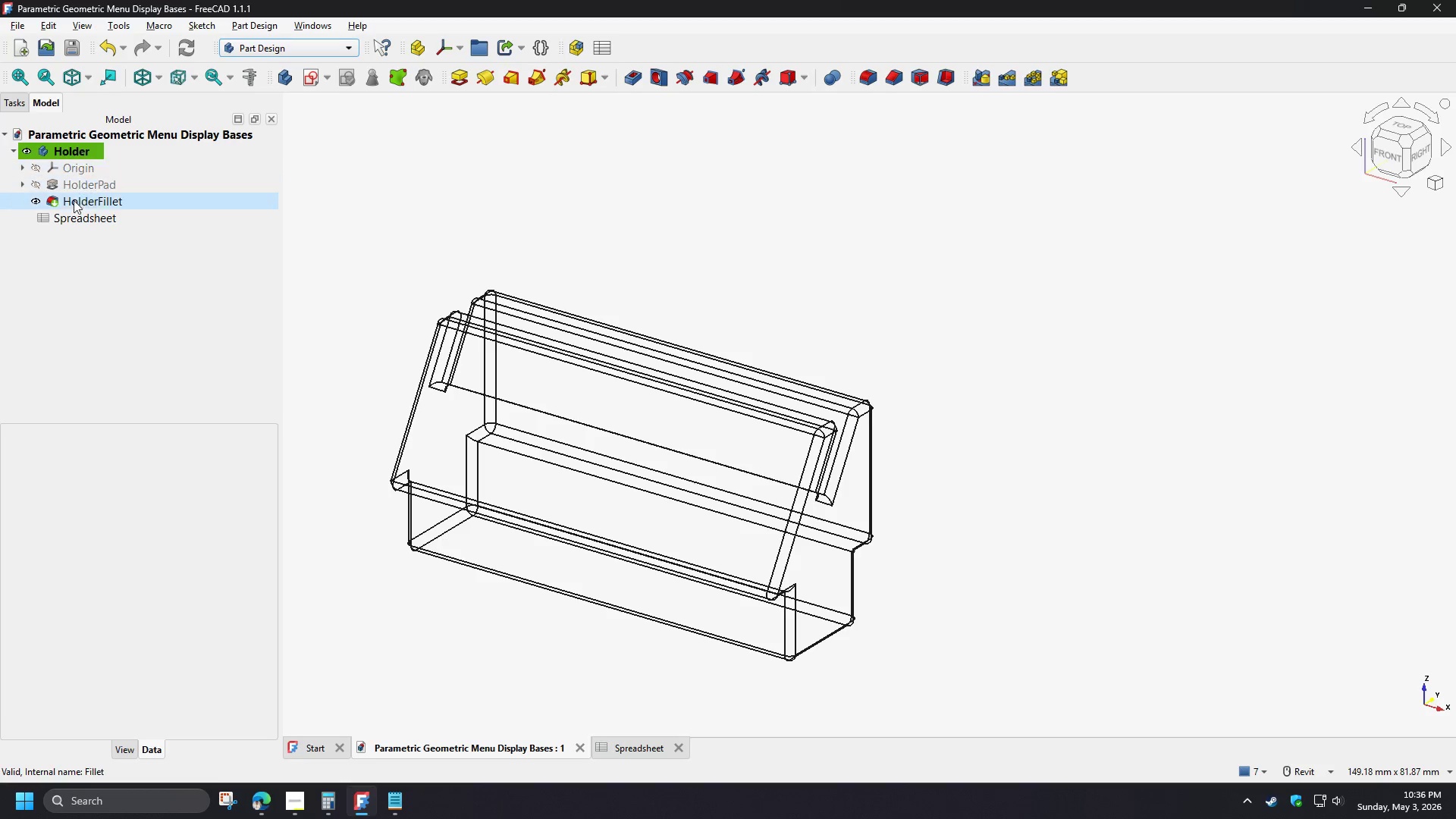 
left_click([72, 202])
 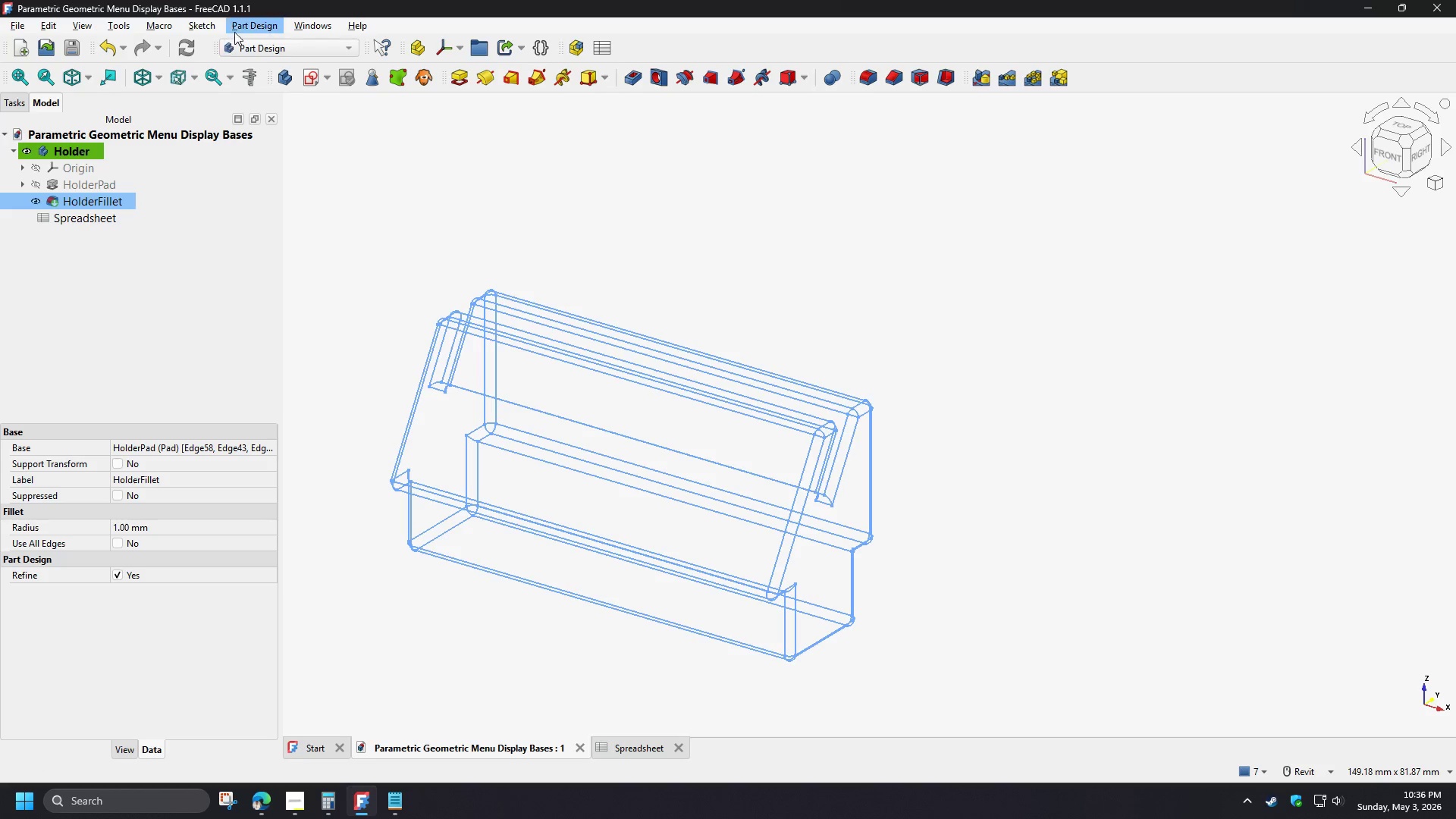 
left_click([243, 27])
 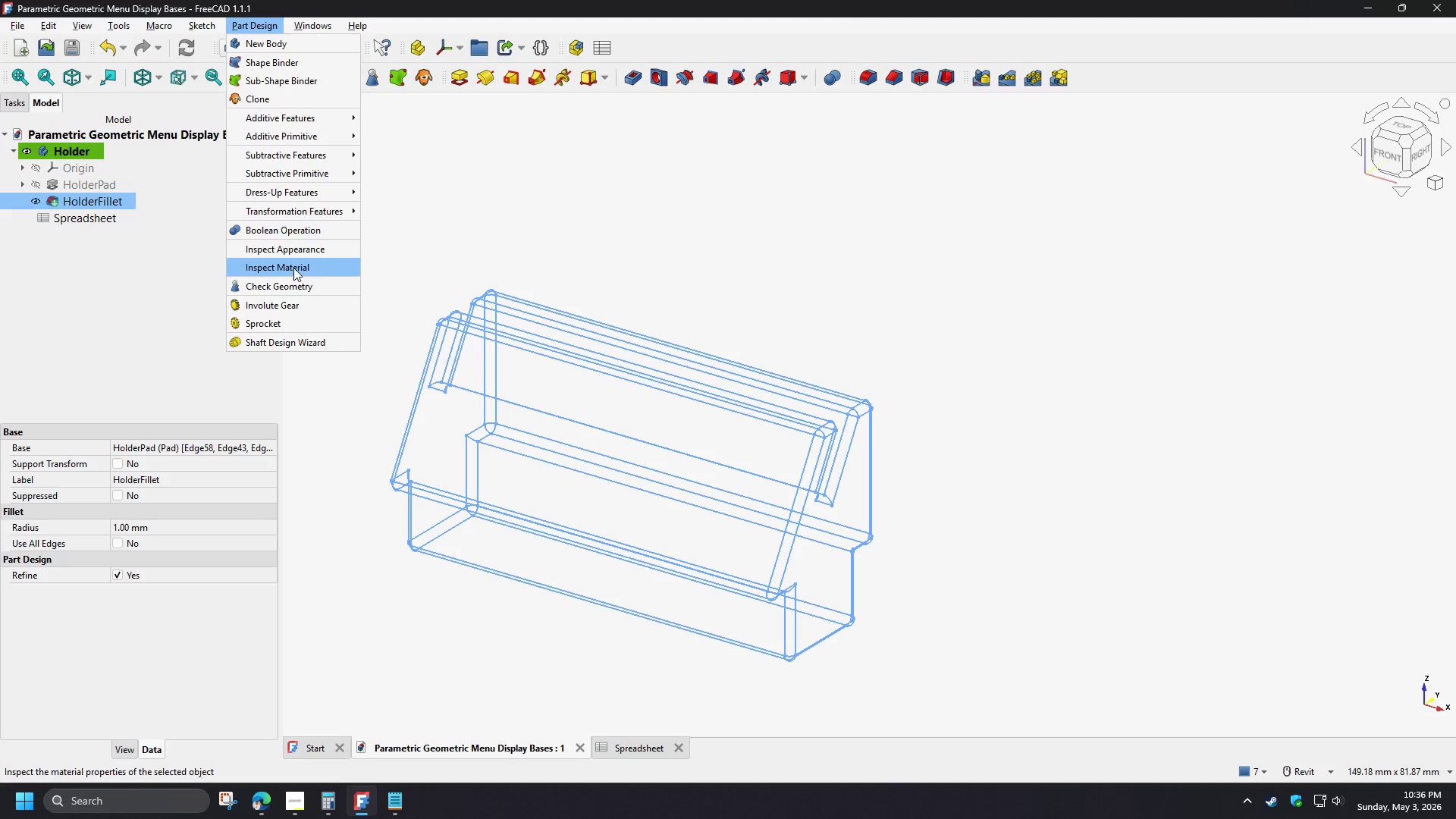 
left_click([293, 287])
 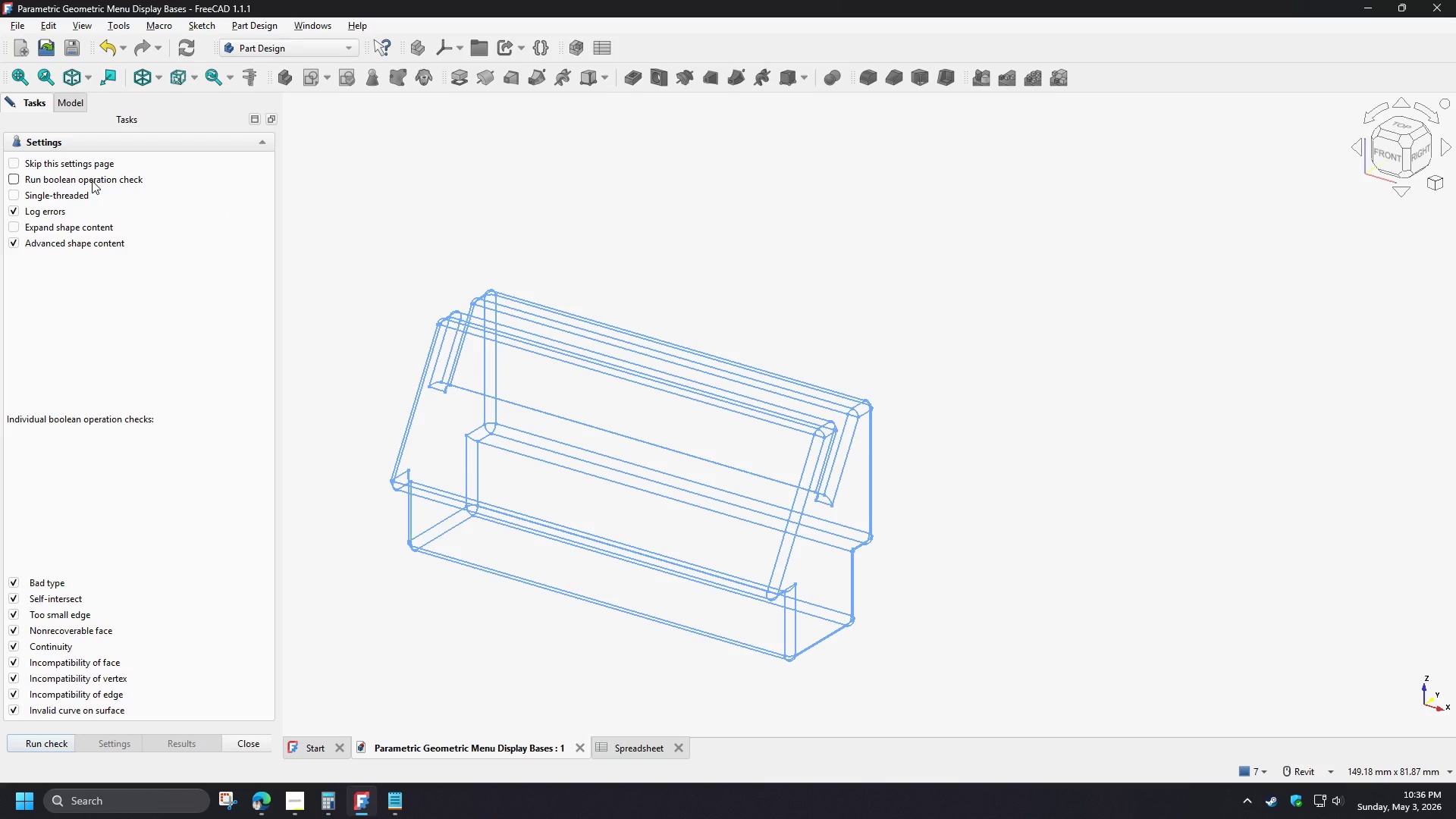 
left_click([92, 180])
 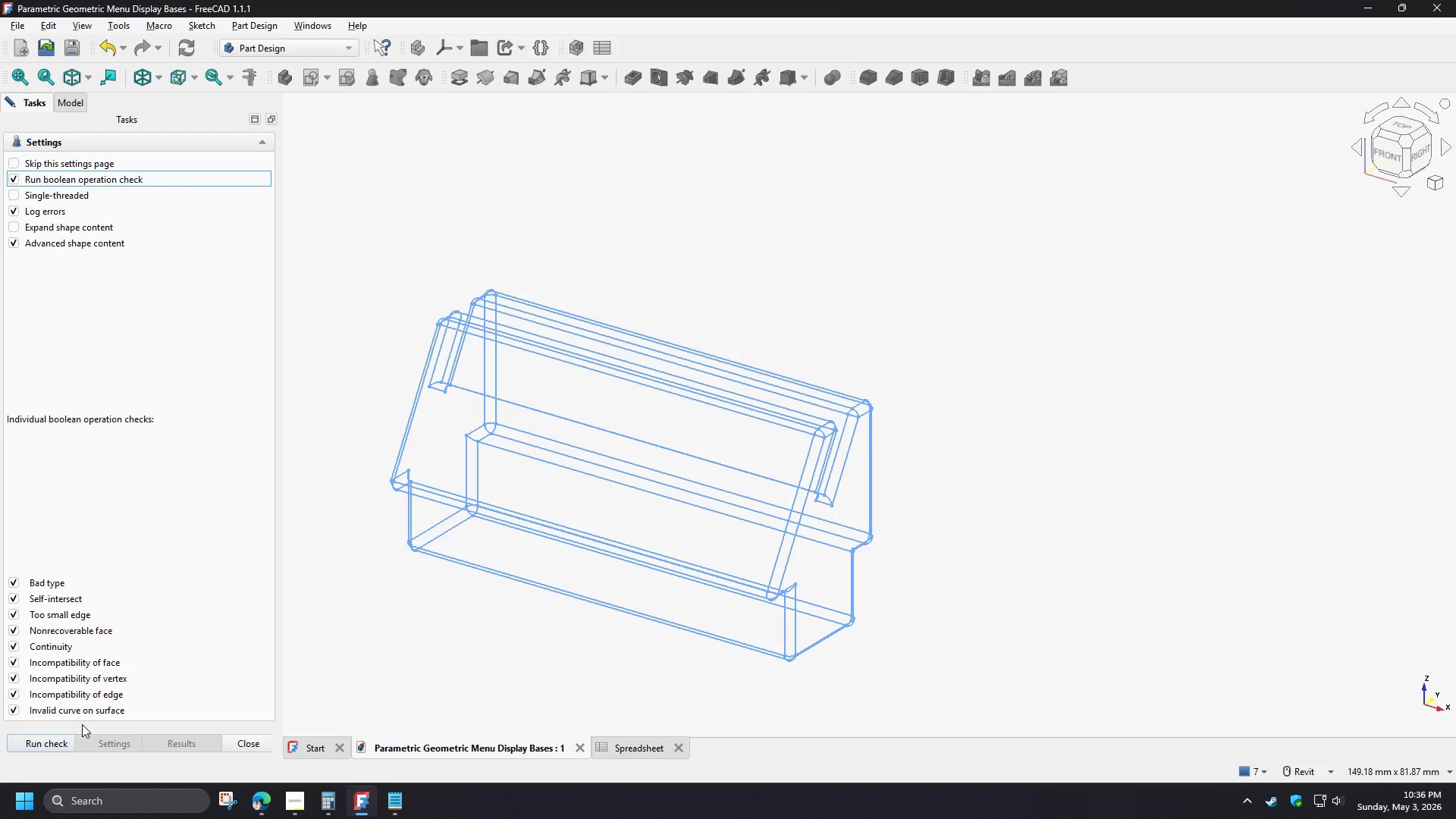 
left_click([45, 746])
 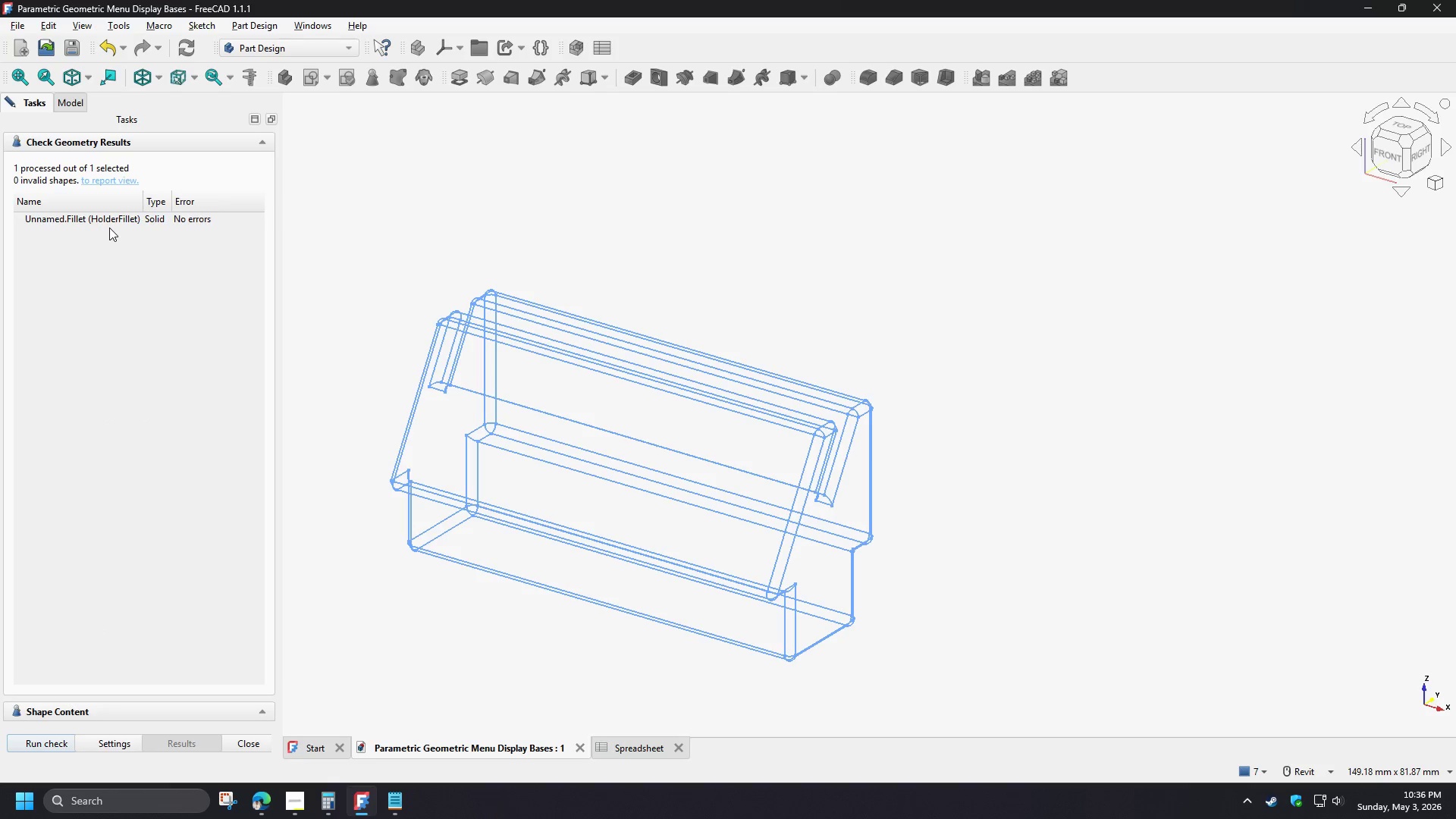 
left_click([106, 221])
 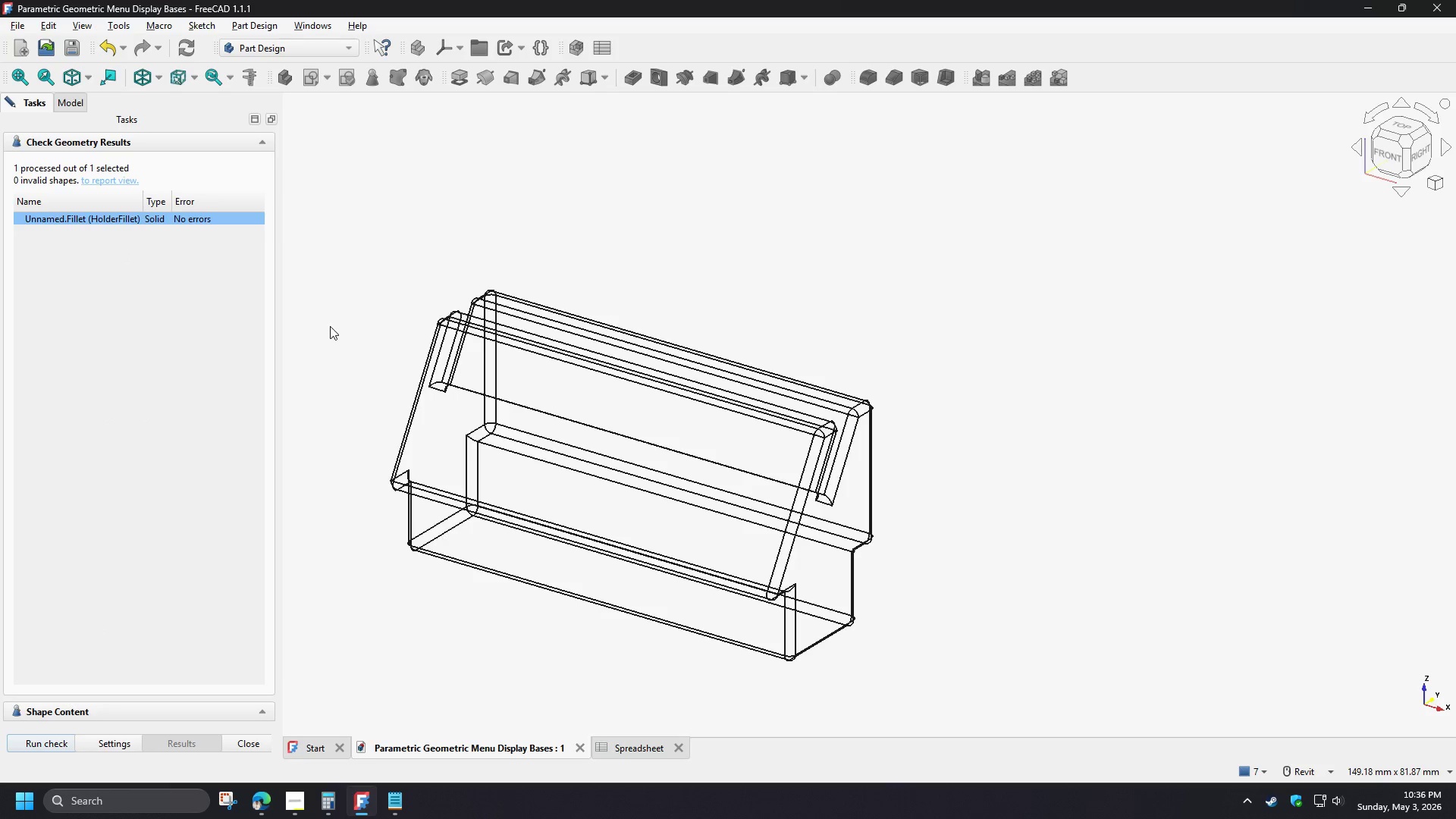 
left_click([330, 326])
 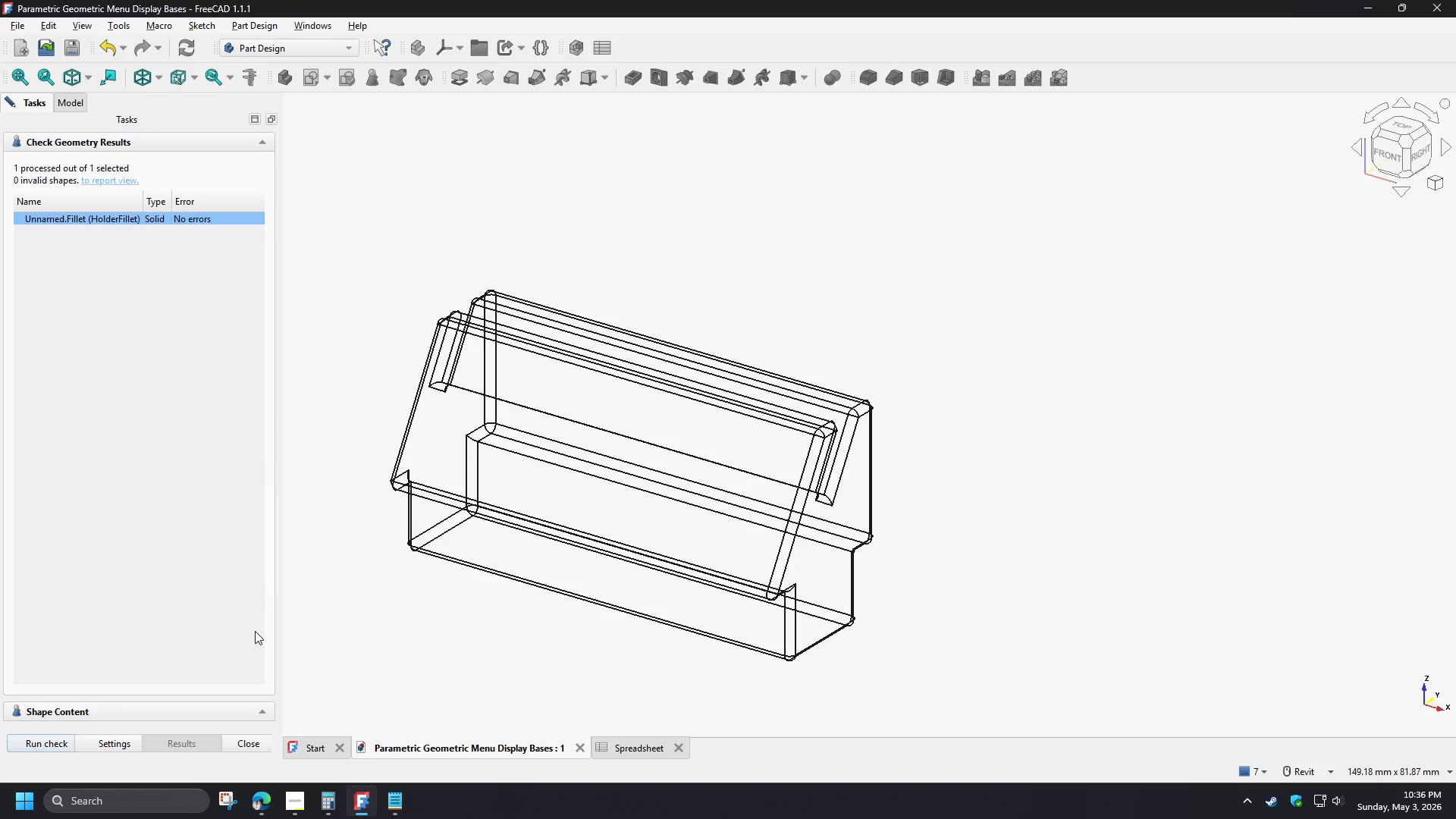 
left_click([233, 739])
 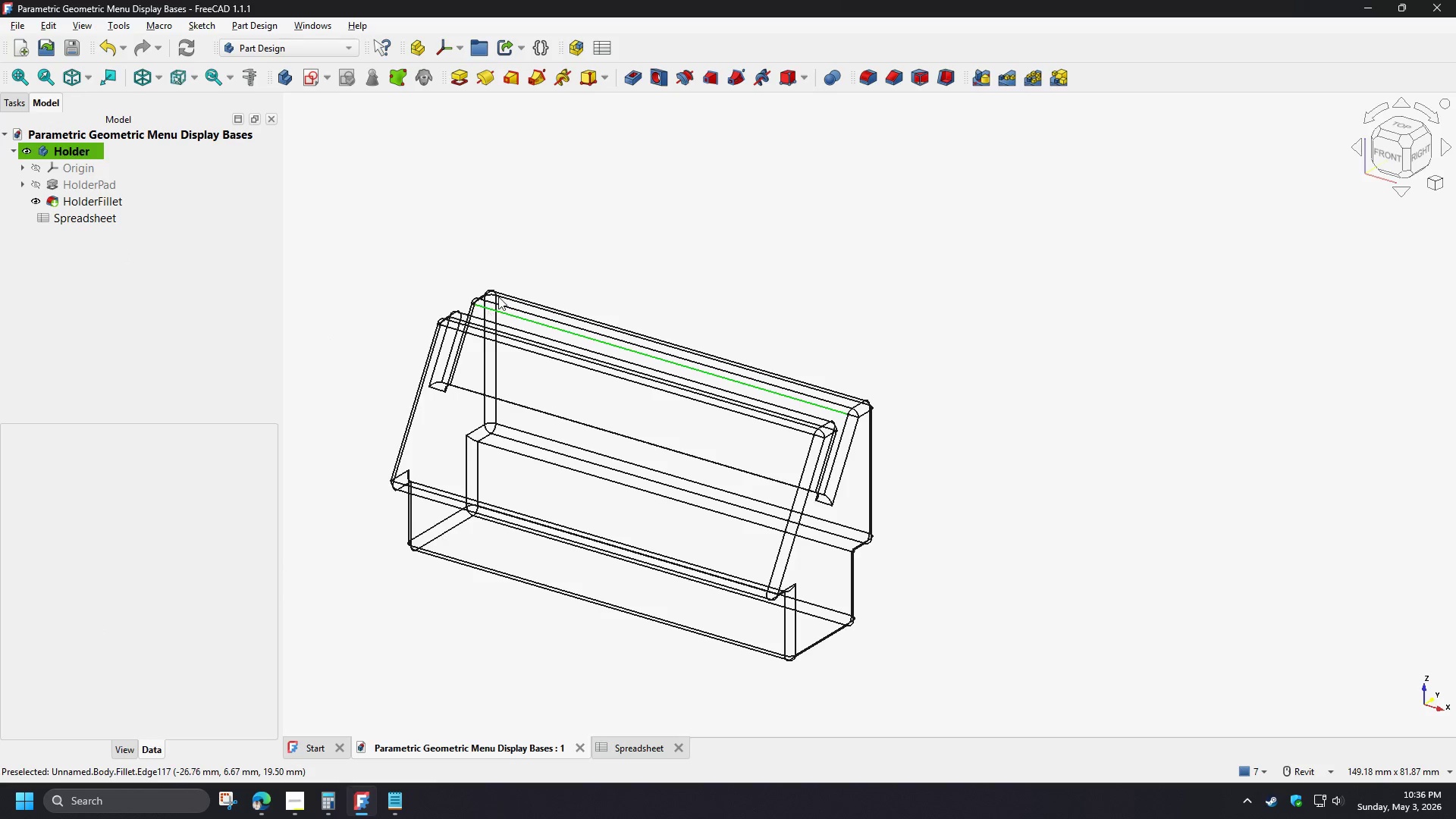 
left_click([679, 231])
 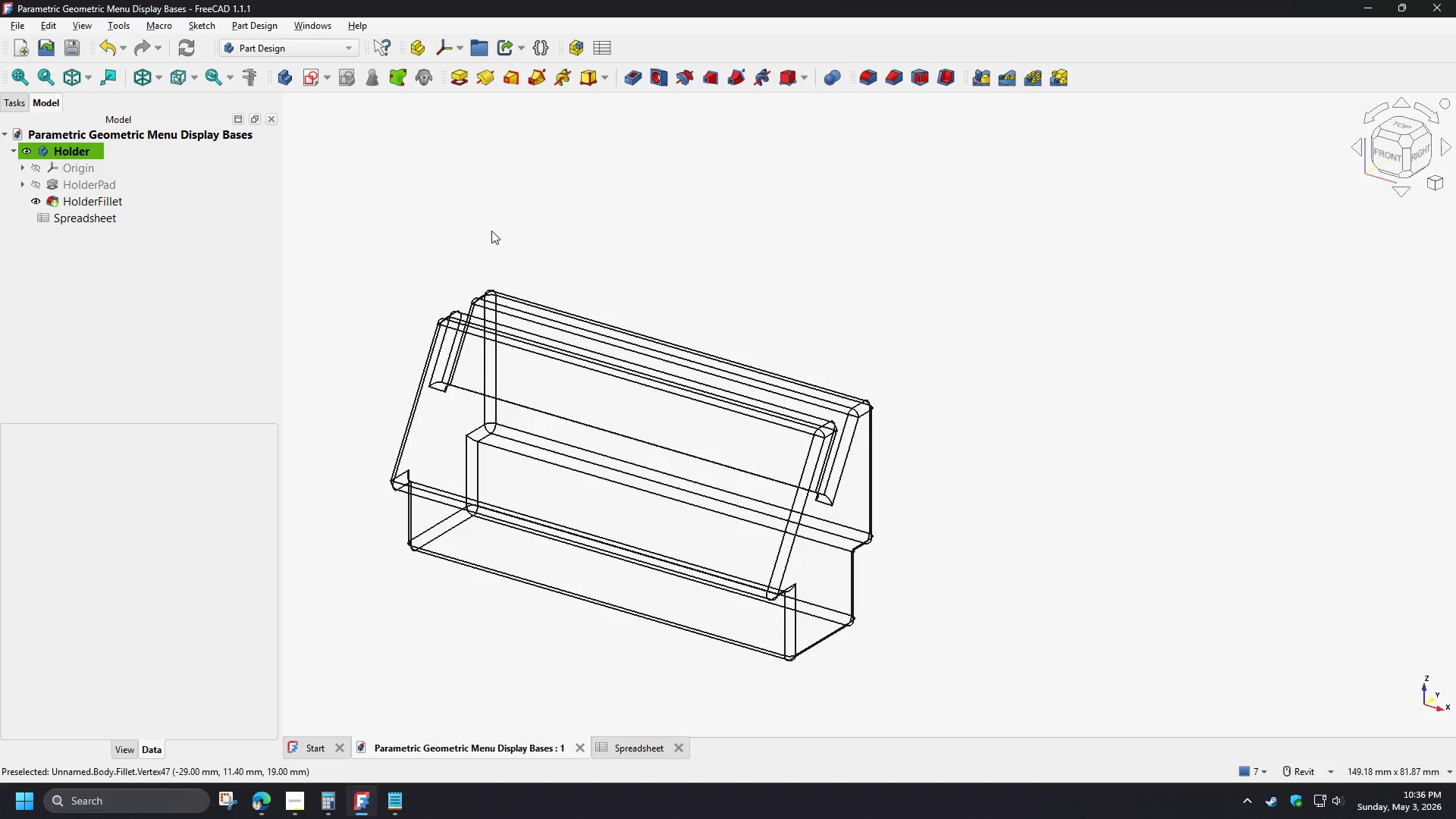 
type(v1)
 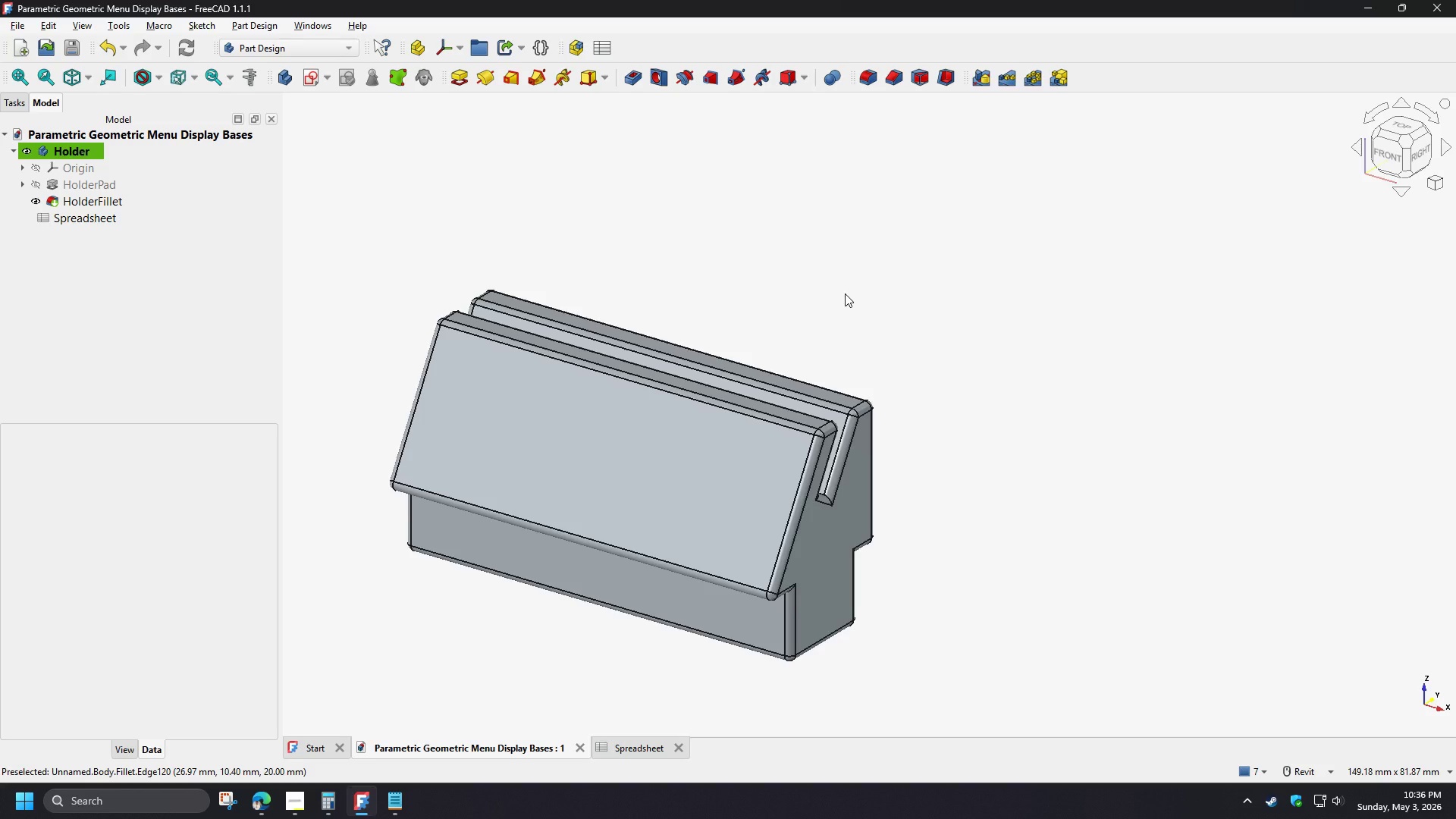 
type(0v1vf)
 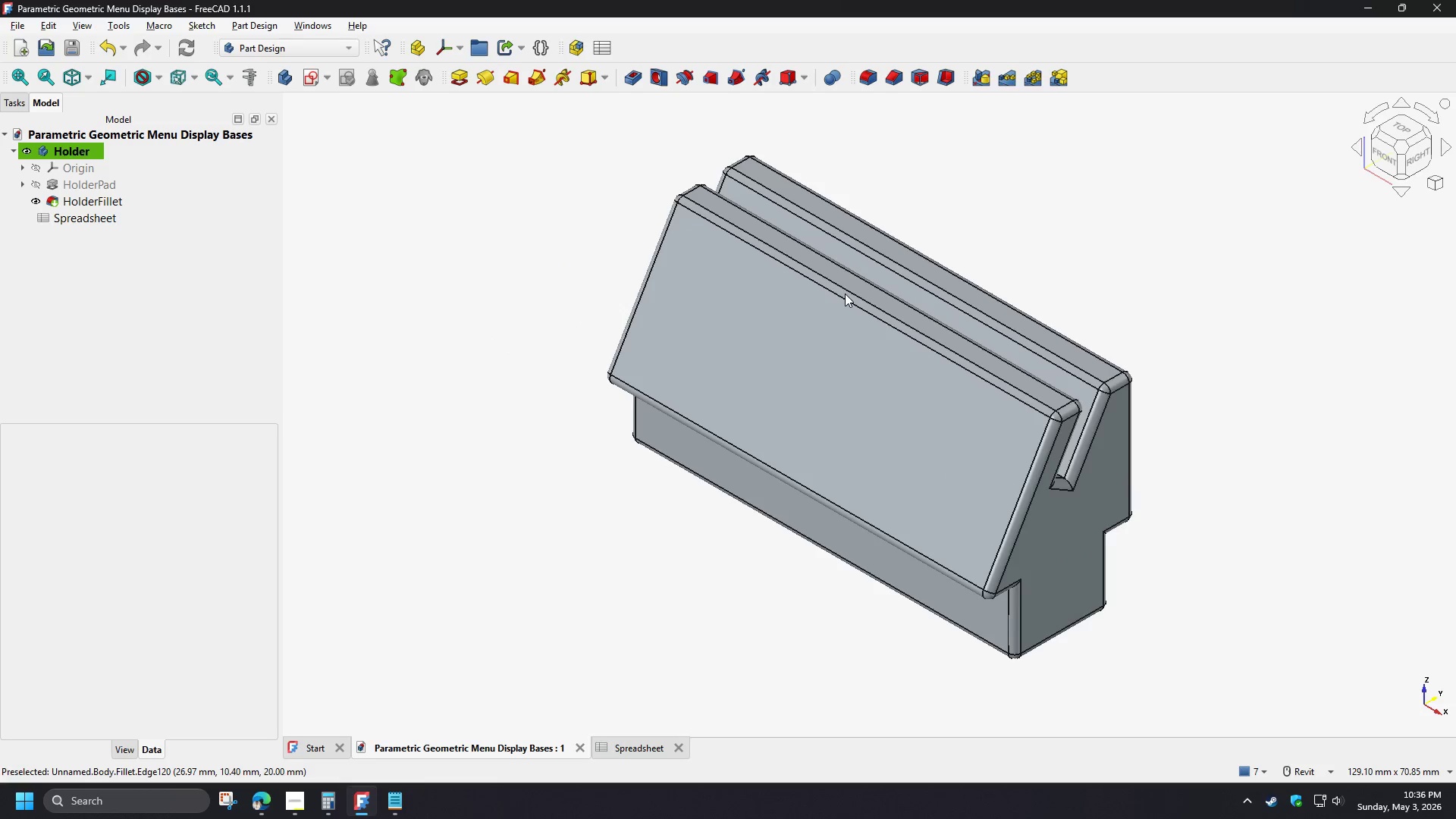 
key(Control+S)
 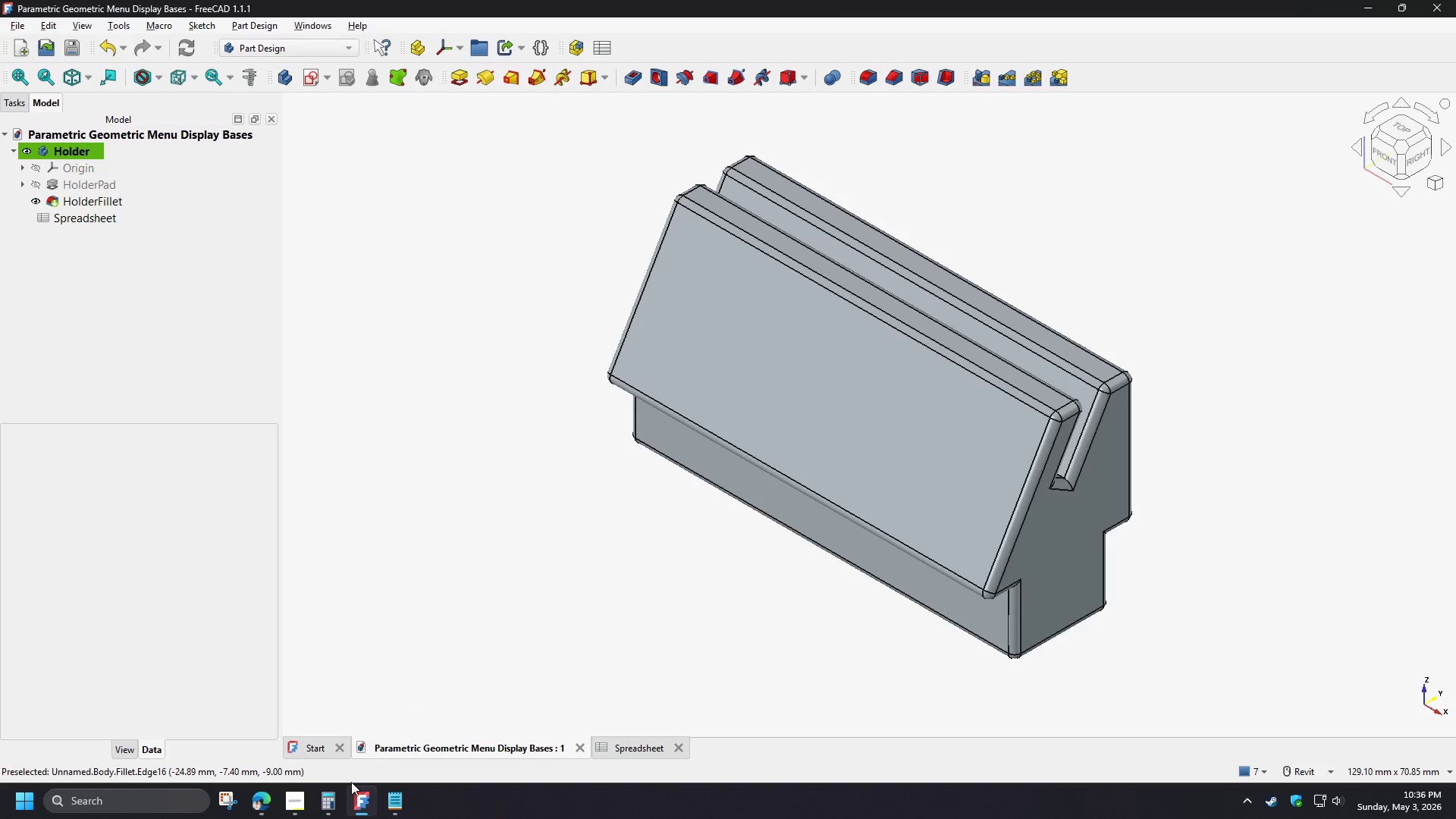 
left_click([301, 817])